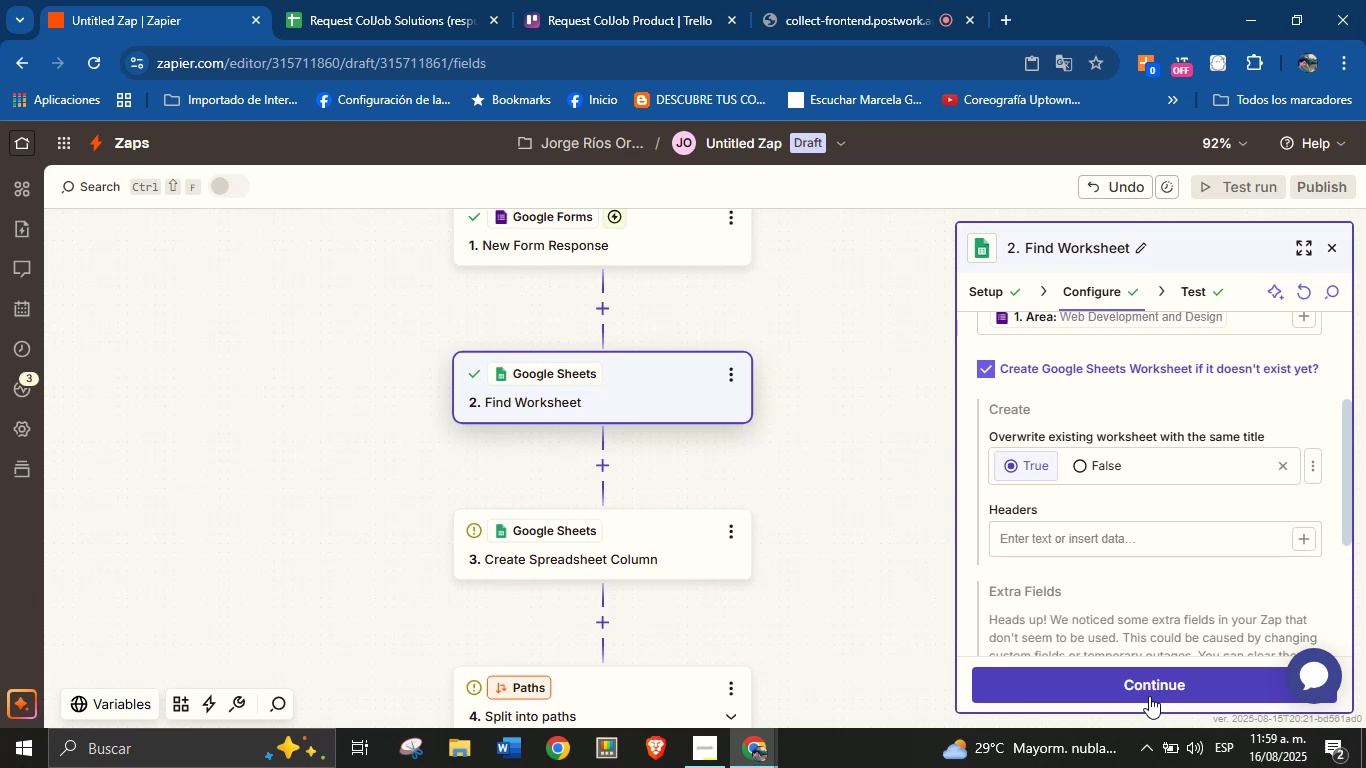 
left_click([1329, 245])
 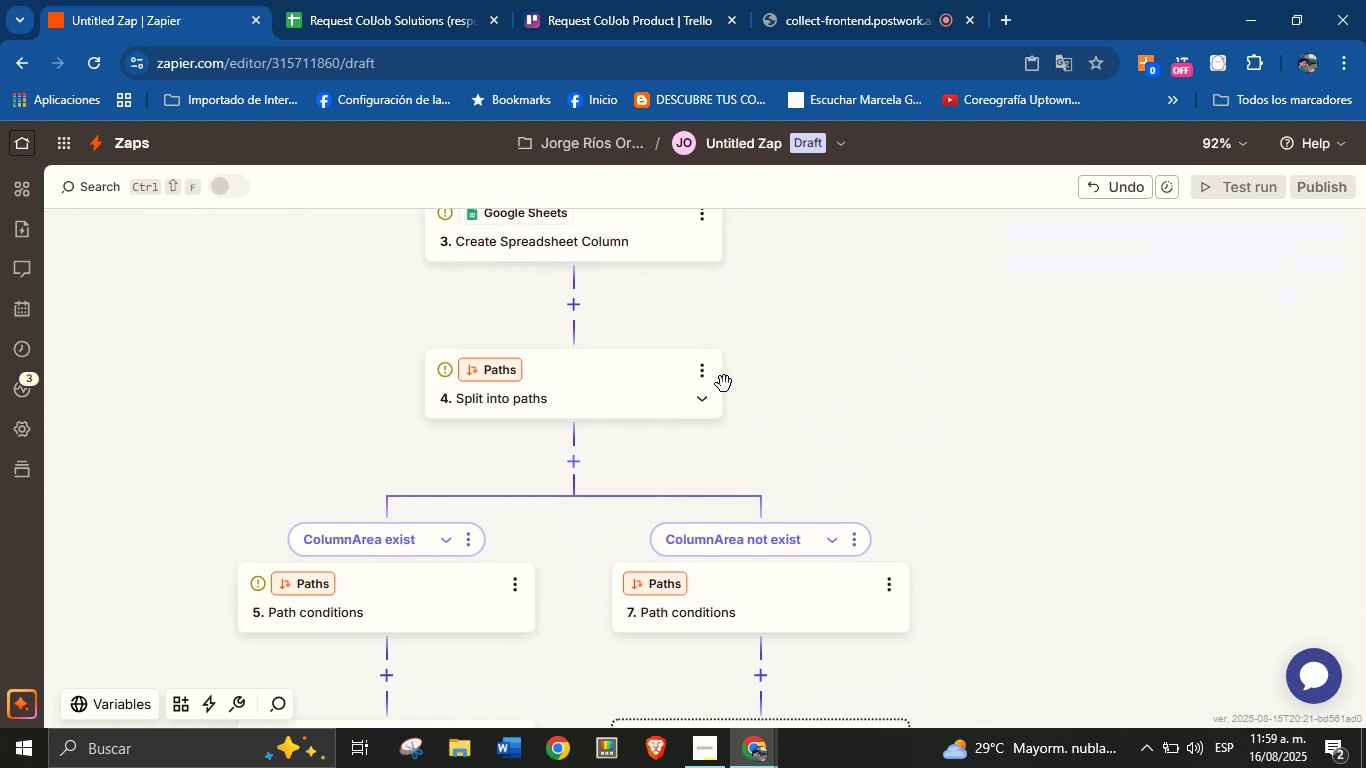 
left_click([701, 370])
 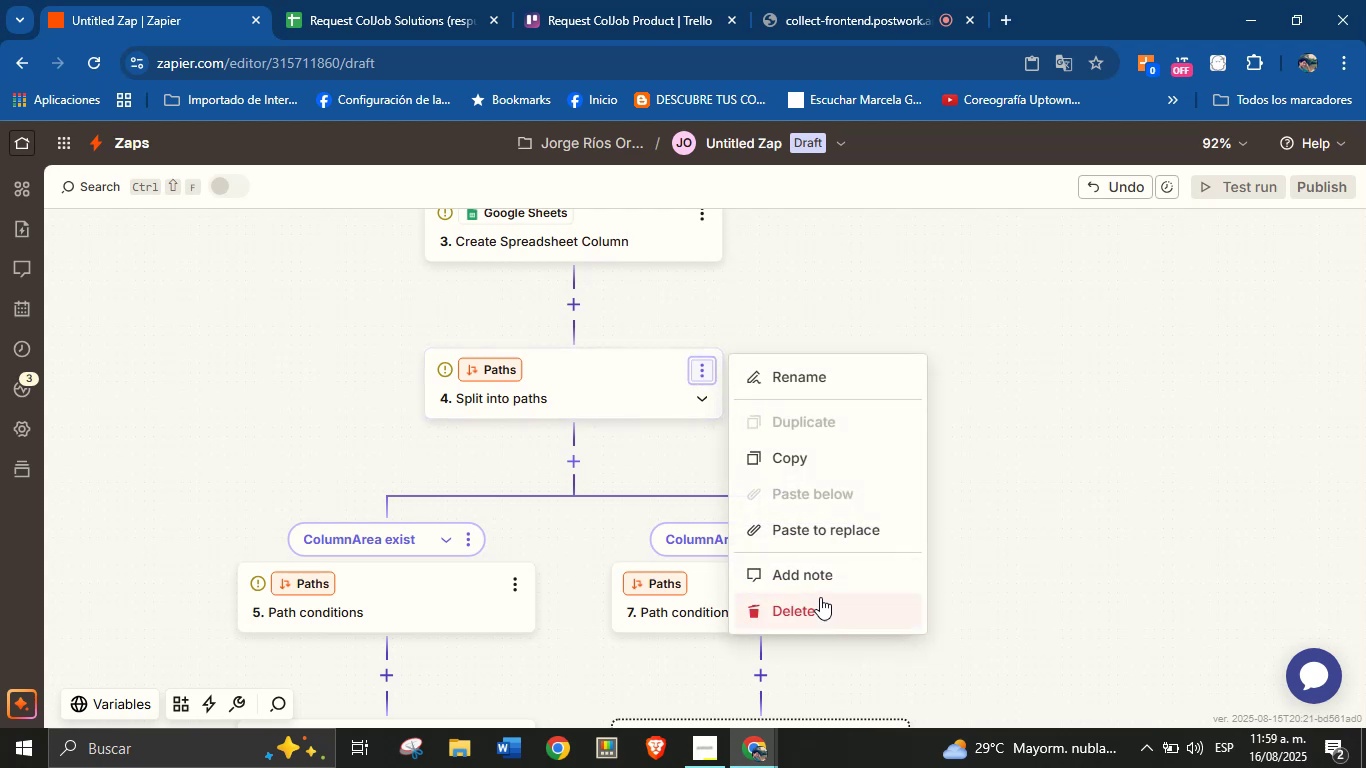 
left_click([819, 608])
 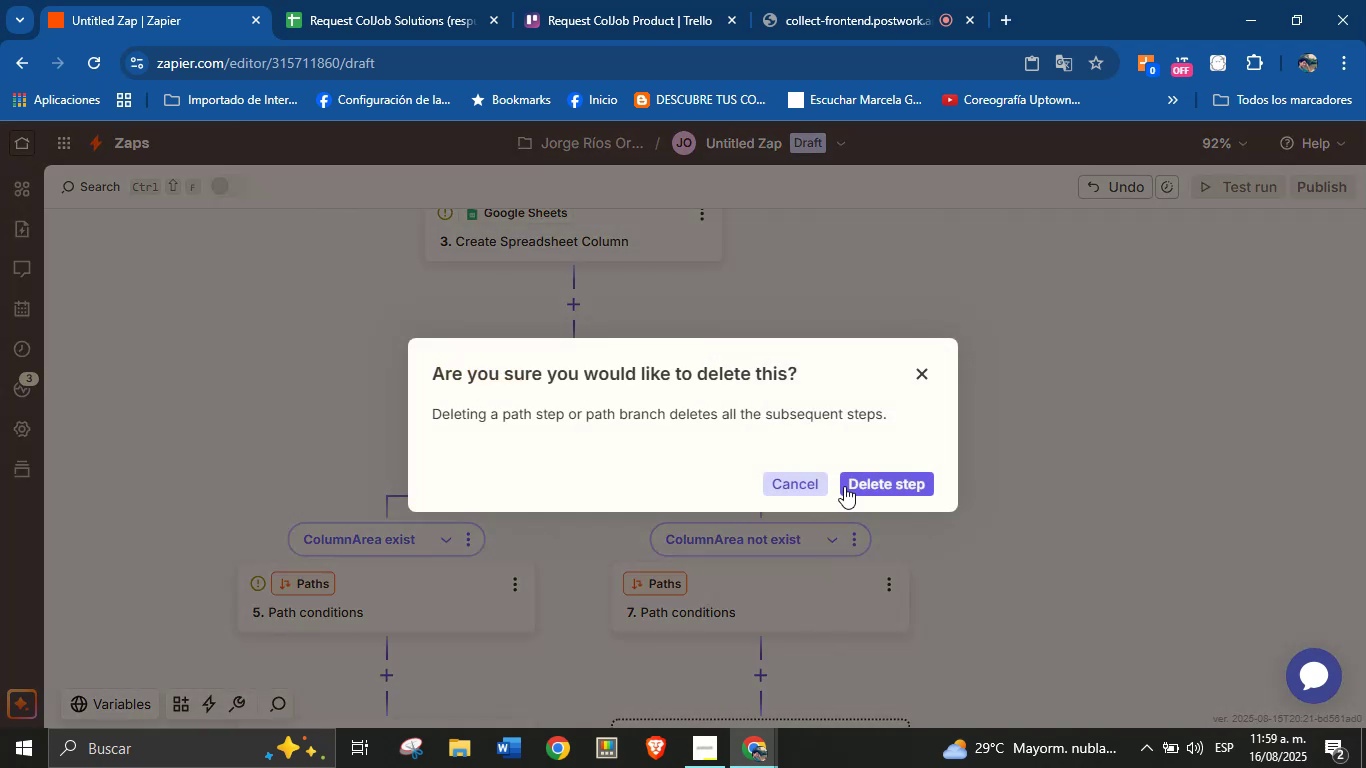 
left_click([866, 476])
 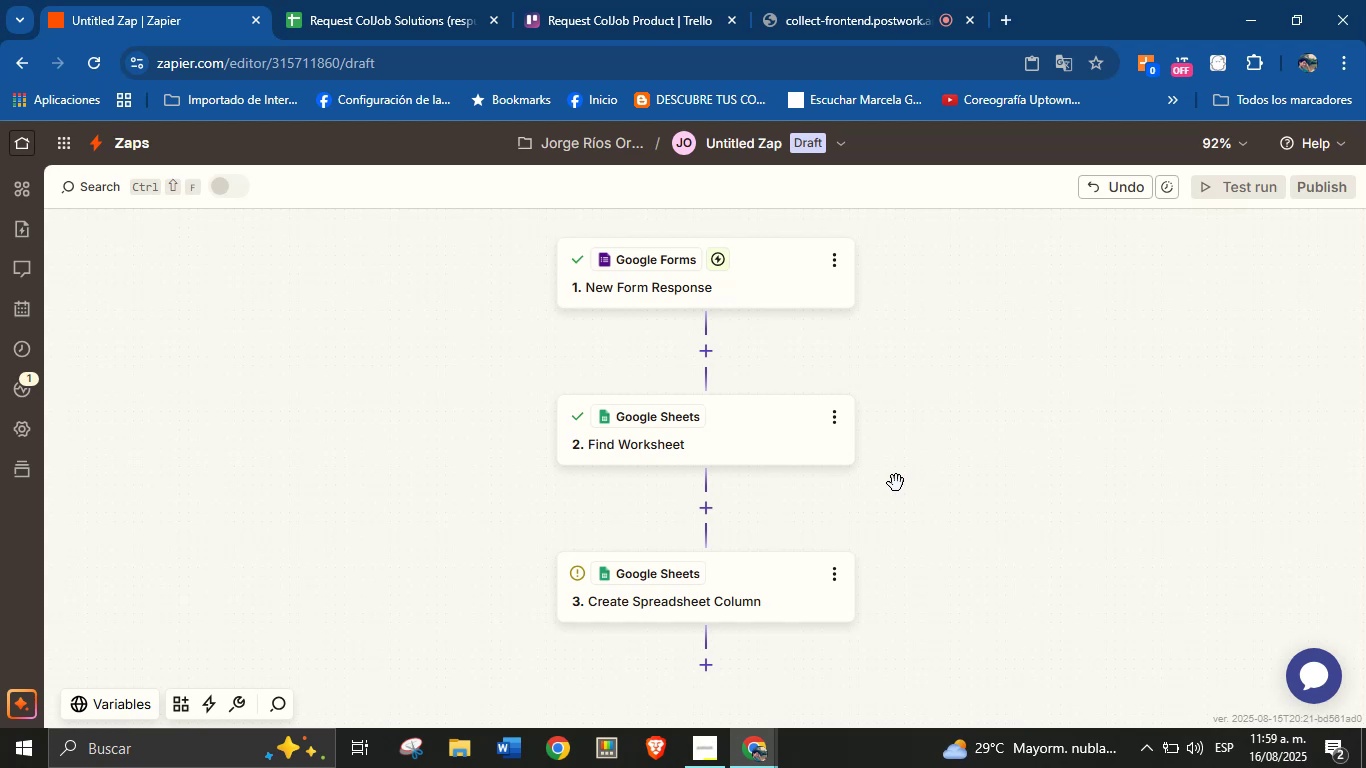 
wait(28.68)
 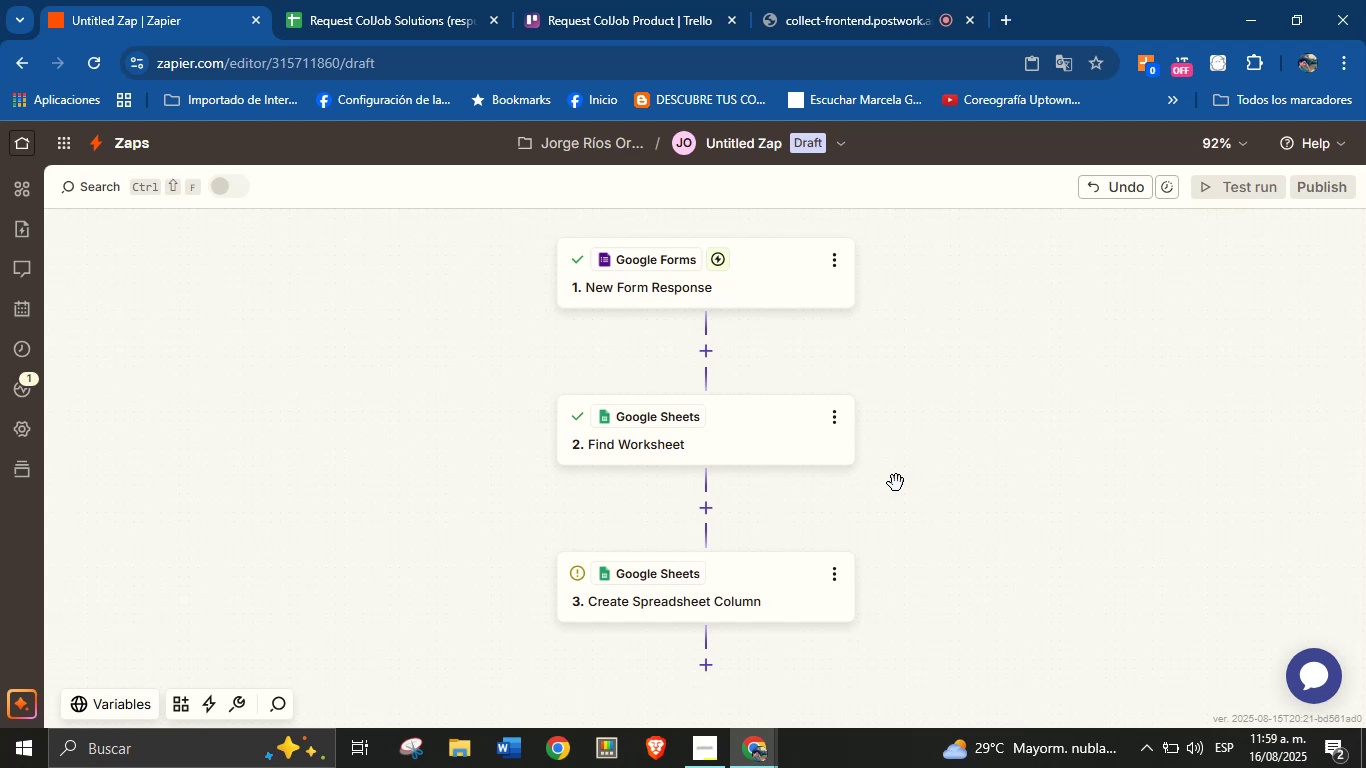 
left_click([793, 449])
 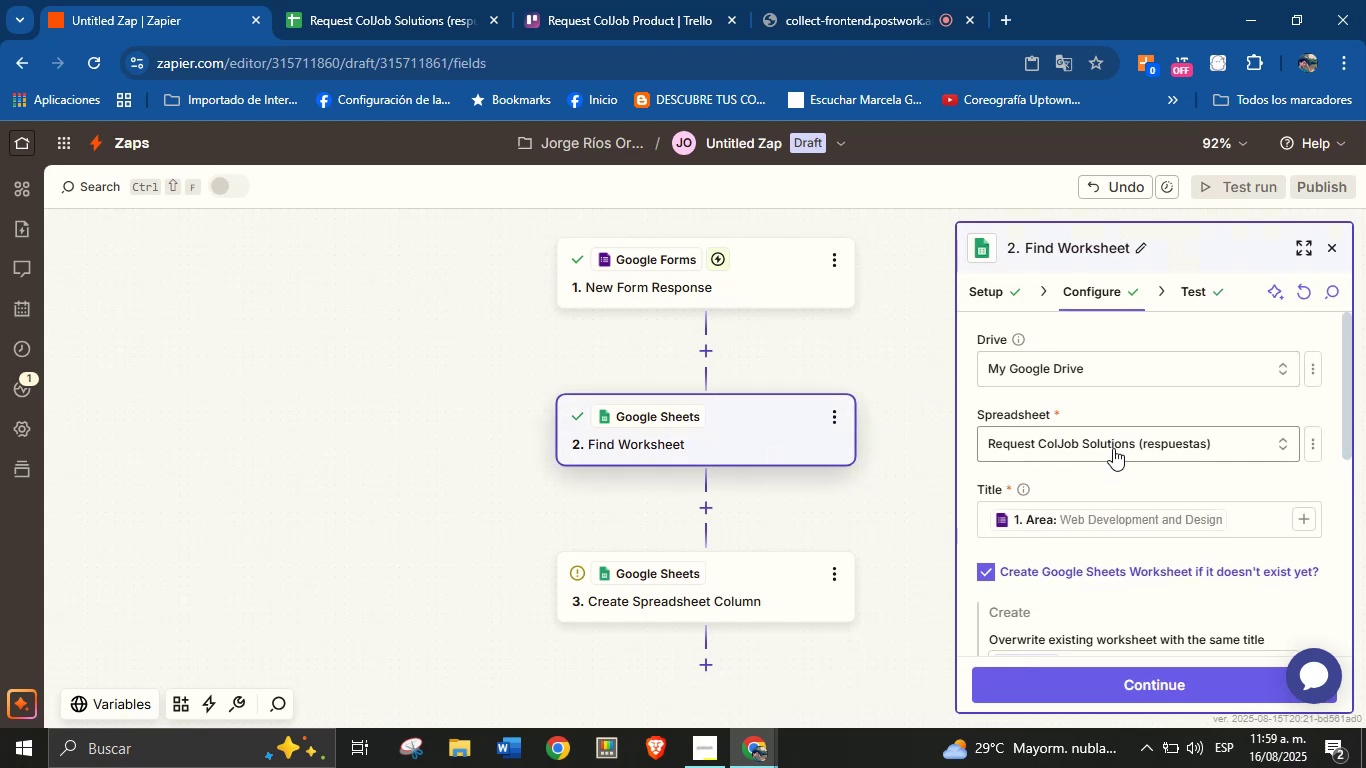 
left_click([988, 280])
 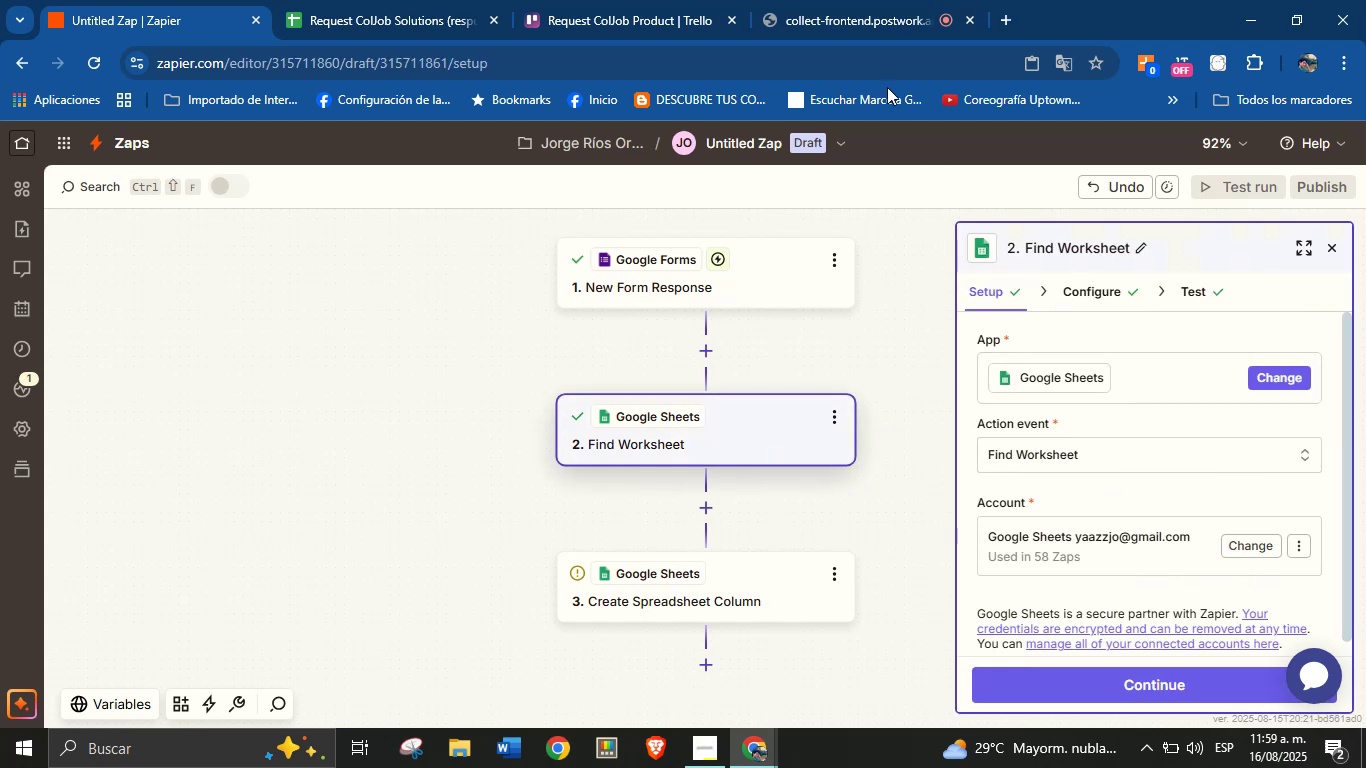 
left_click([861, 5])
 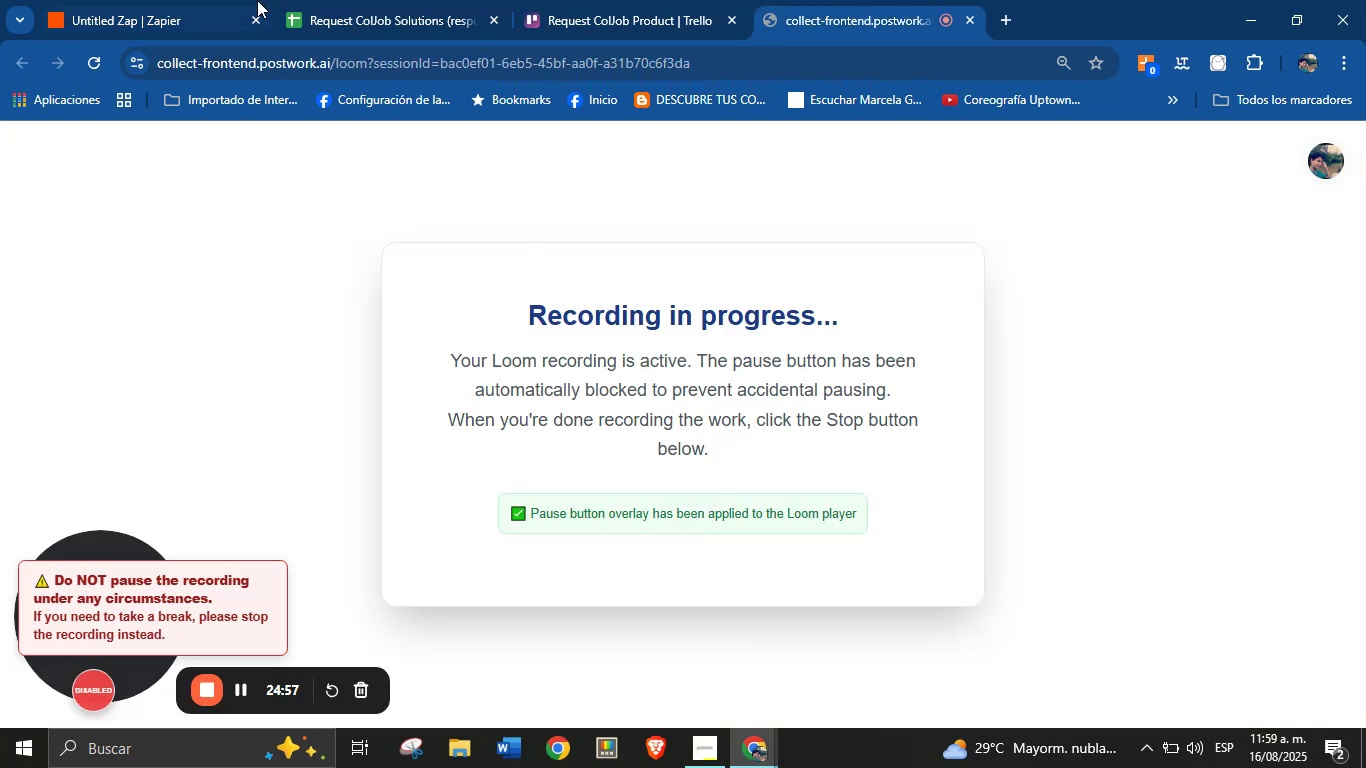 
left_click([140, 0])
 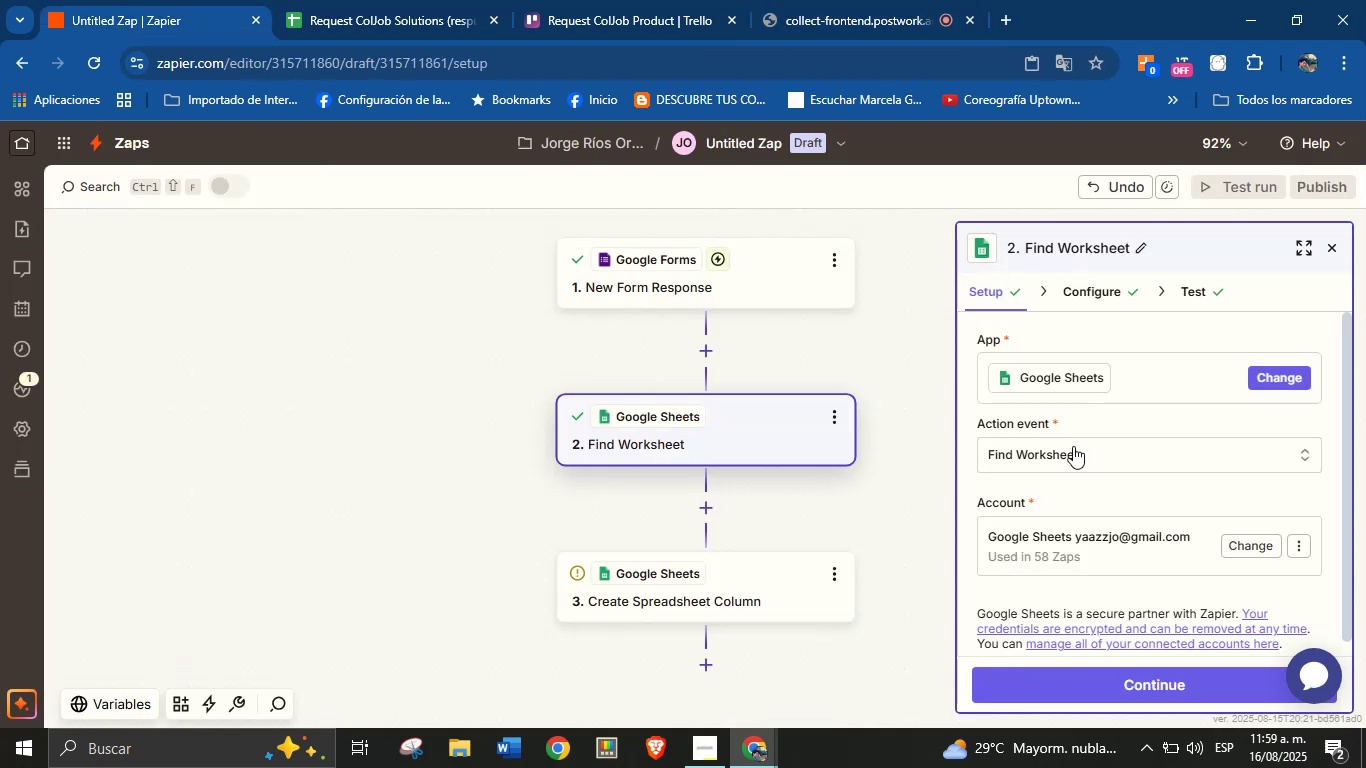 
left_click([1074, 458])
 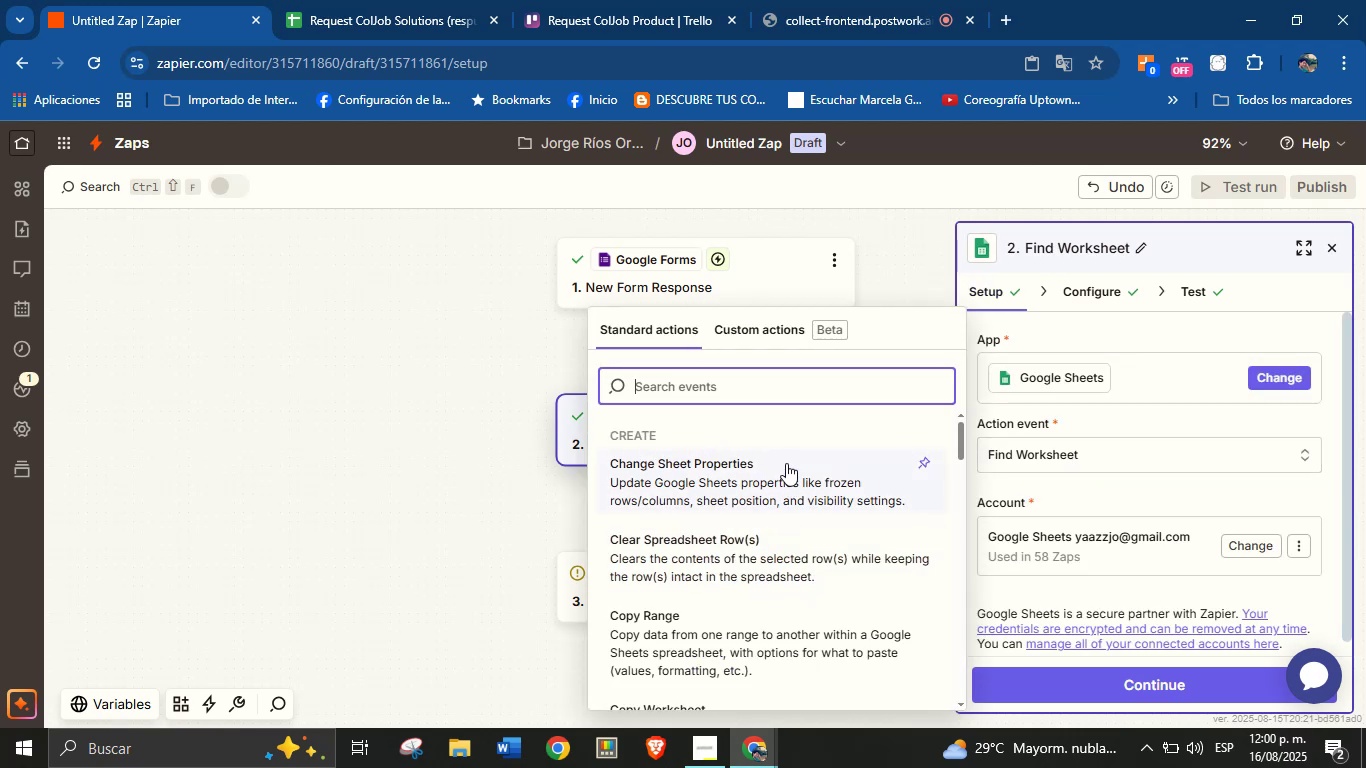 
wait(7.93)
 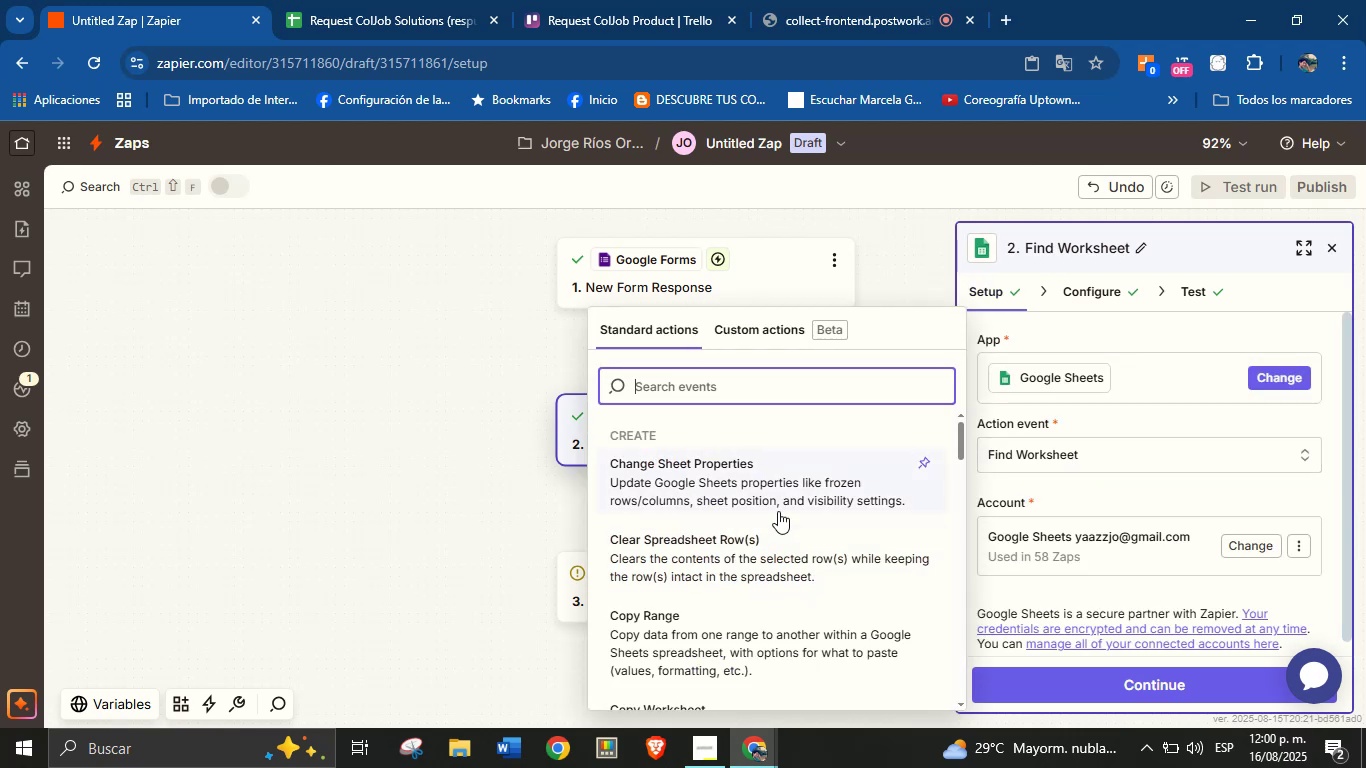 
scroll: coordinate [759, 608], scroll_direction: down, amount: 5.0
 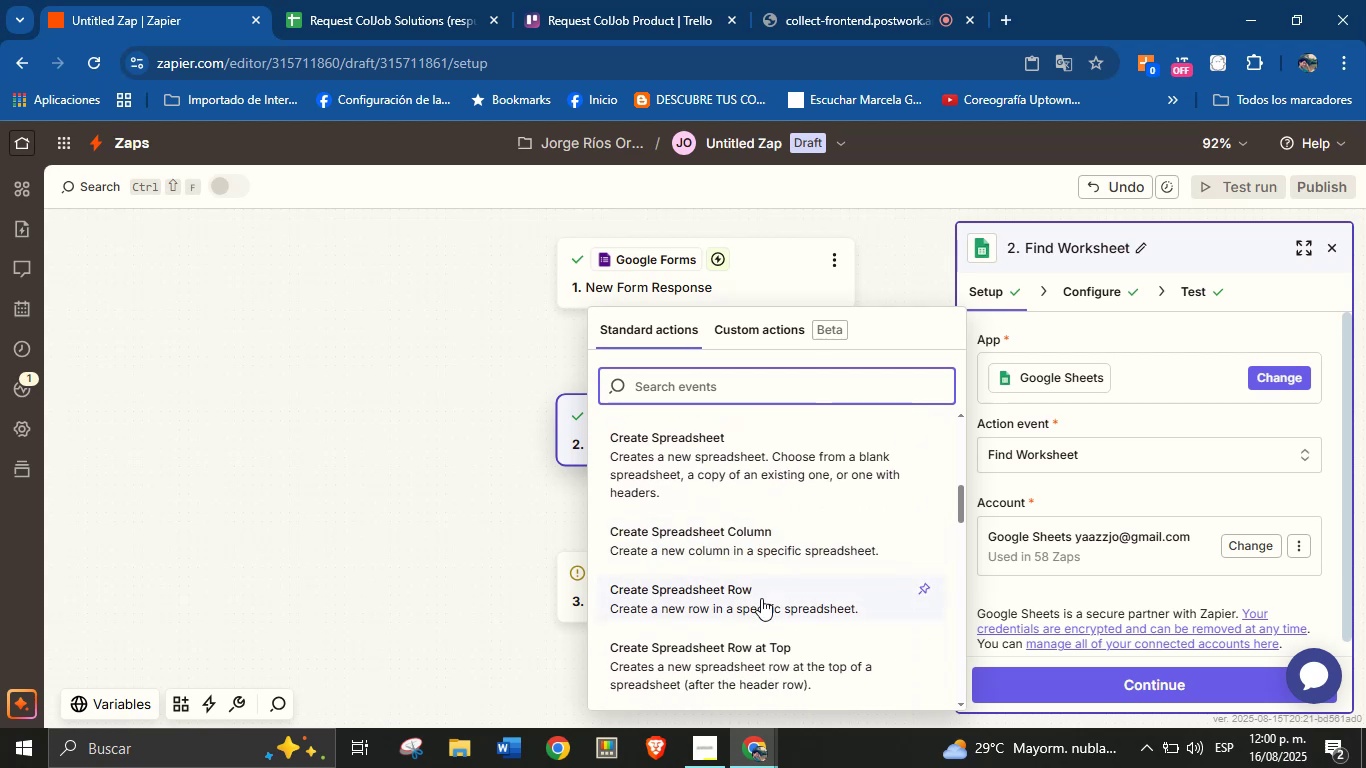 
scroll: coordinate [752, 502], scroll_direction: up, amount: 9.0
 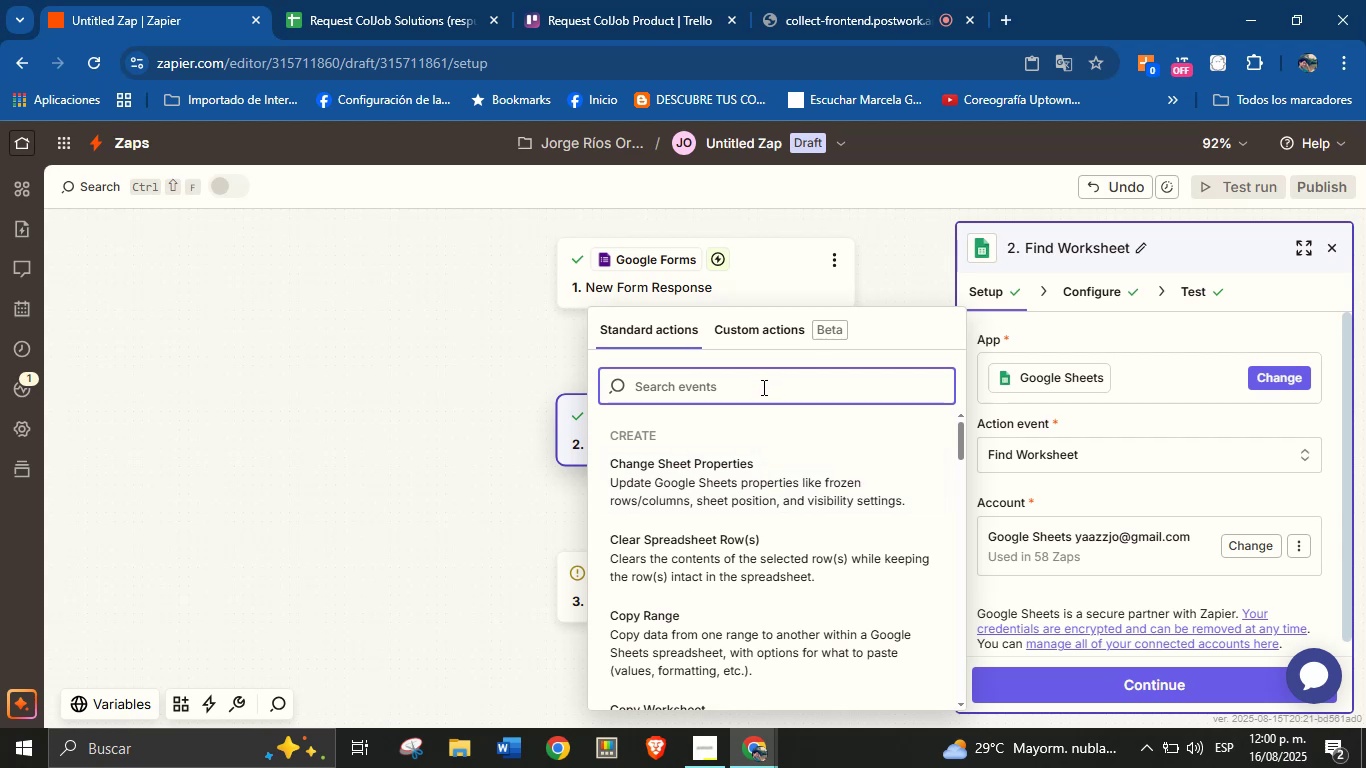 
scroll: coordinate [765, 538], scroll_direction: down, amount: 4.0
 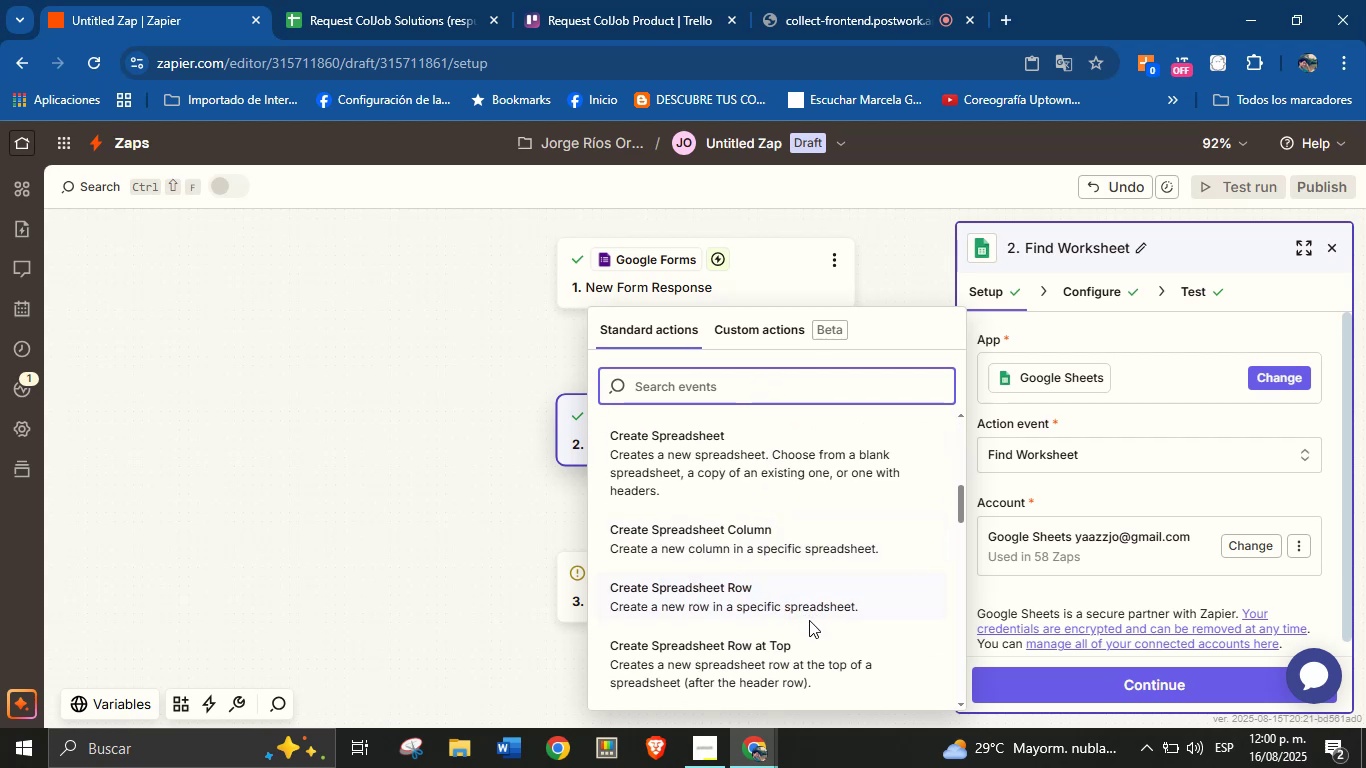 
left_click([805, 601])
 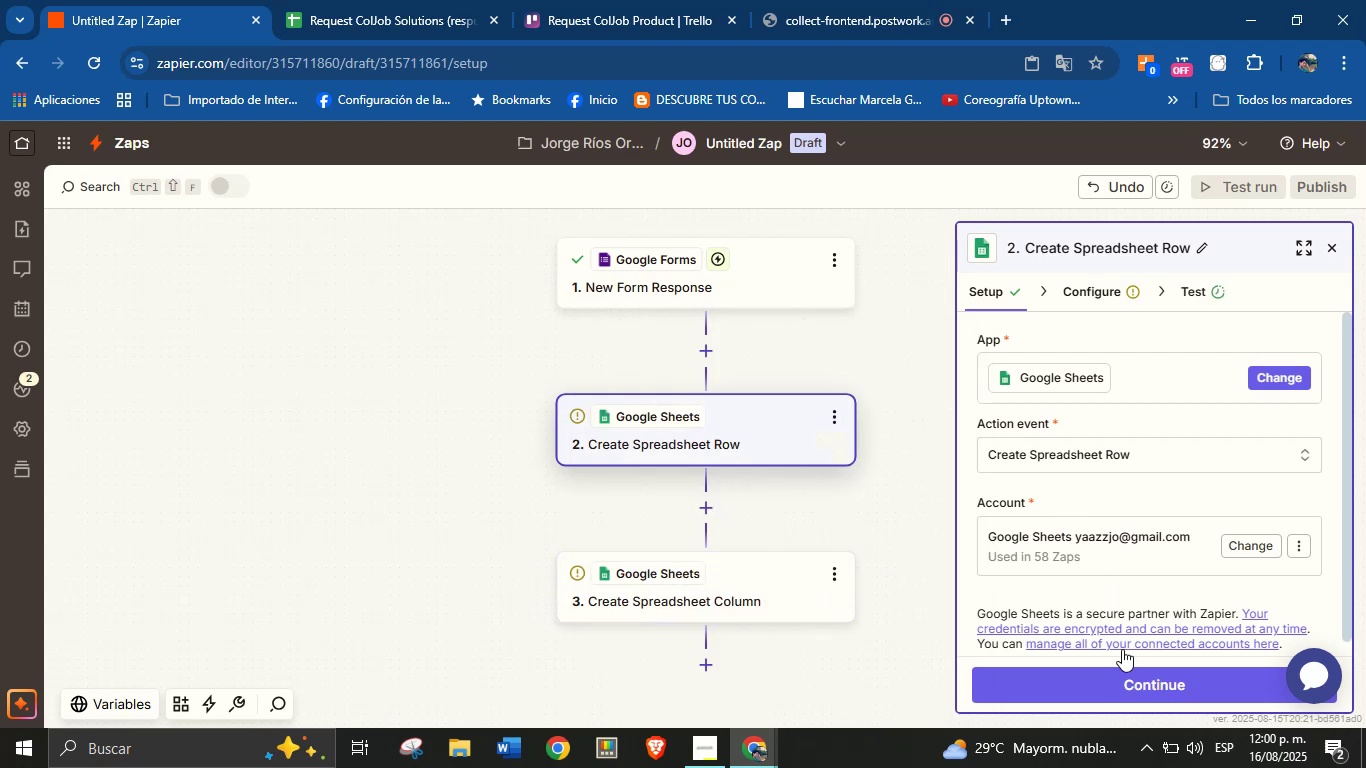 
left_click([1131, 690])
 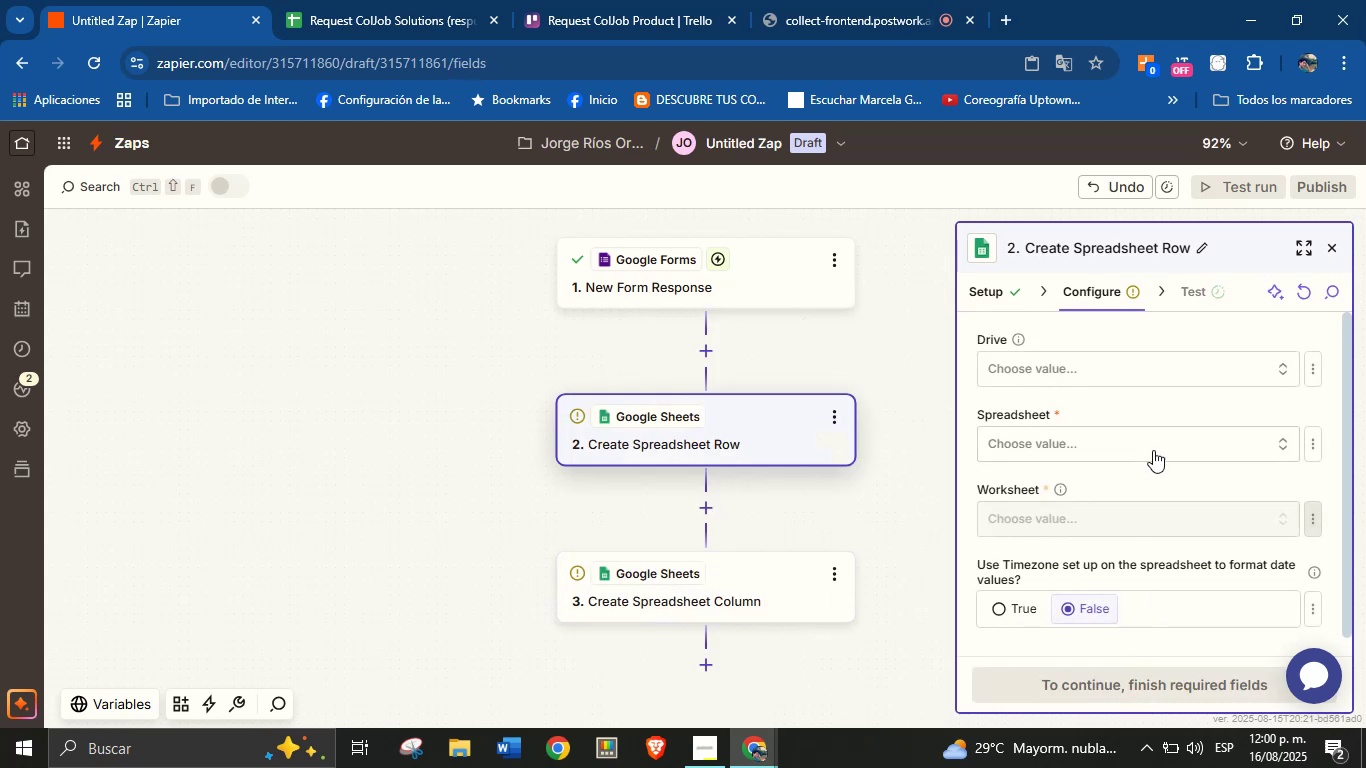 
left_click([1182, 380])
 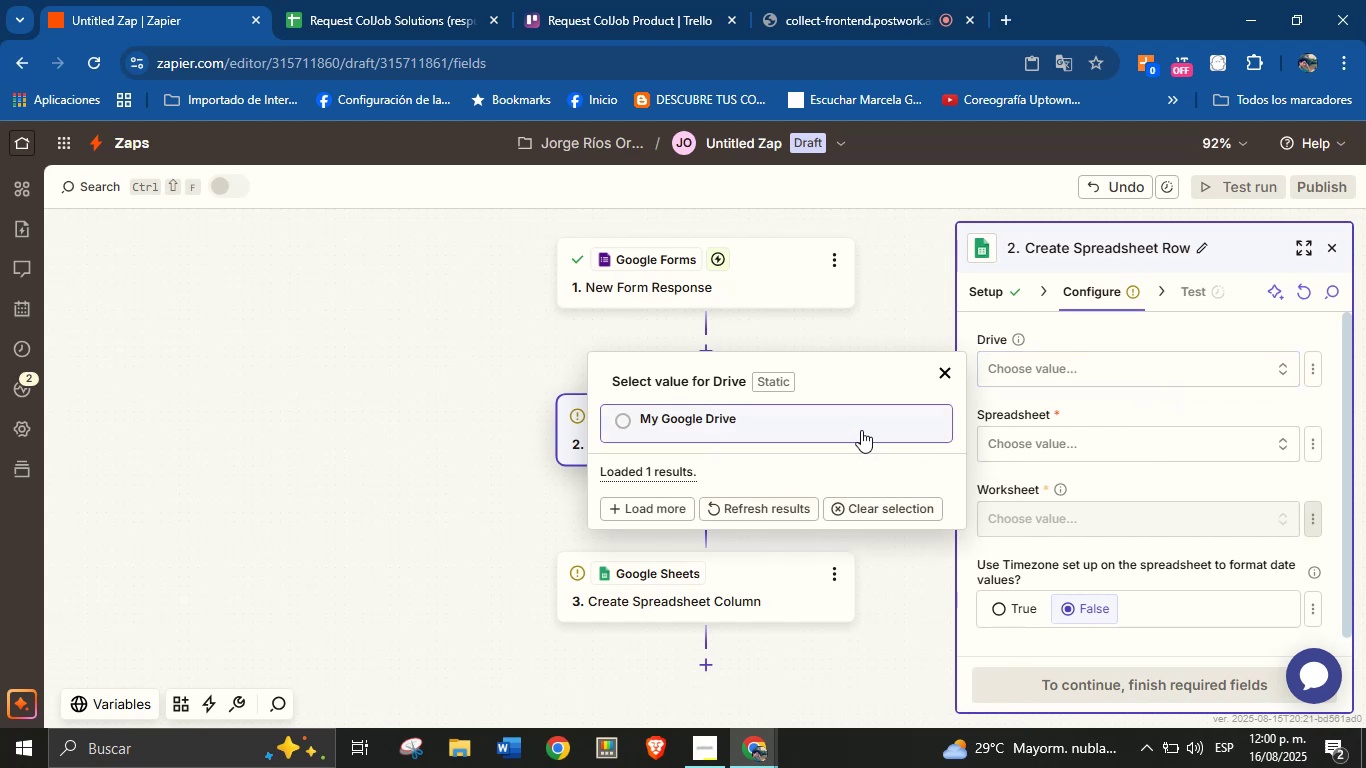 
wait(9.74)
 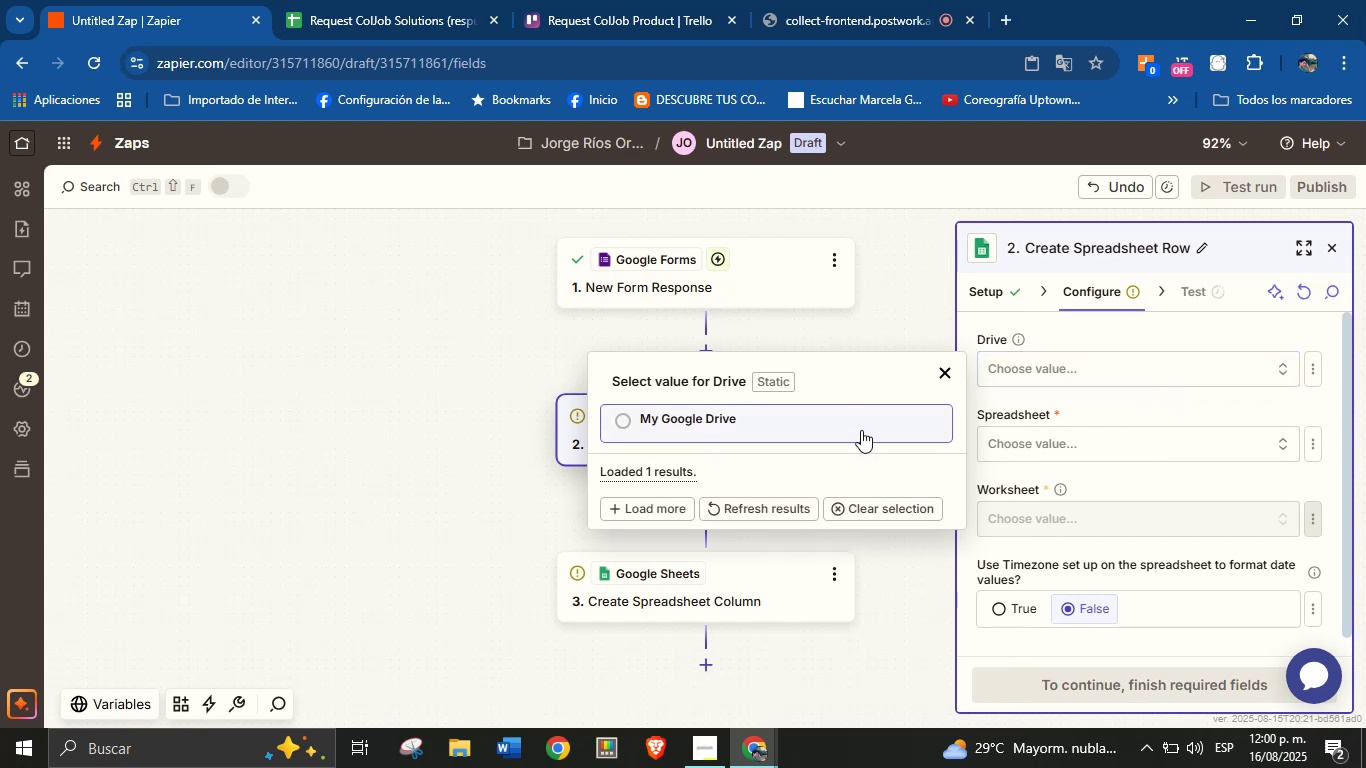 
left_click([862, 430])
 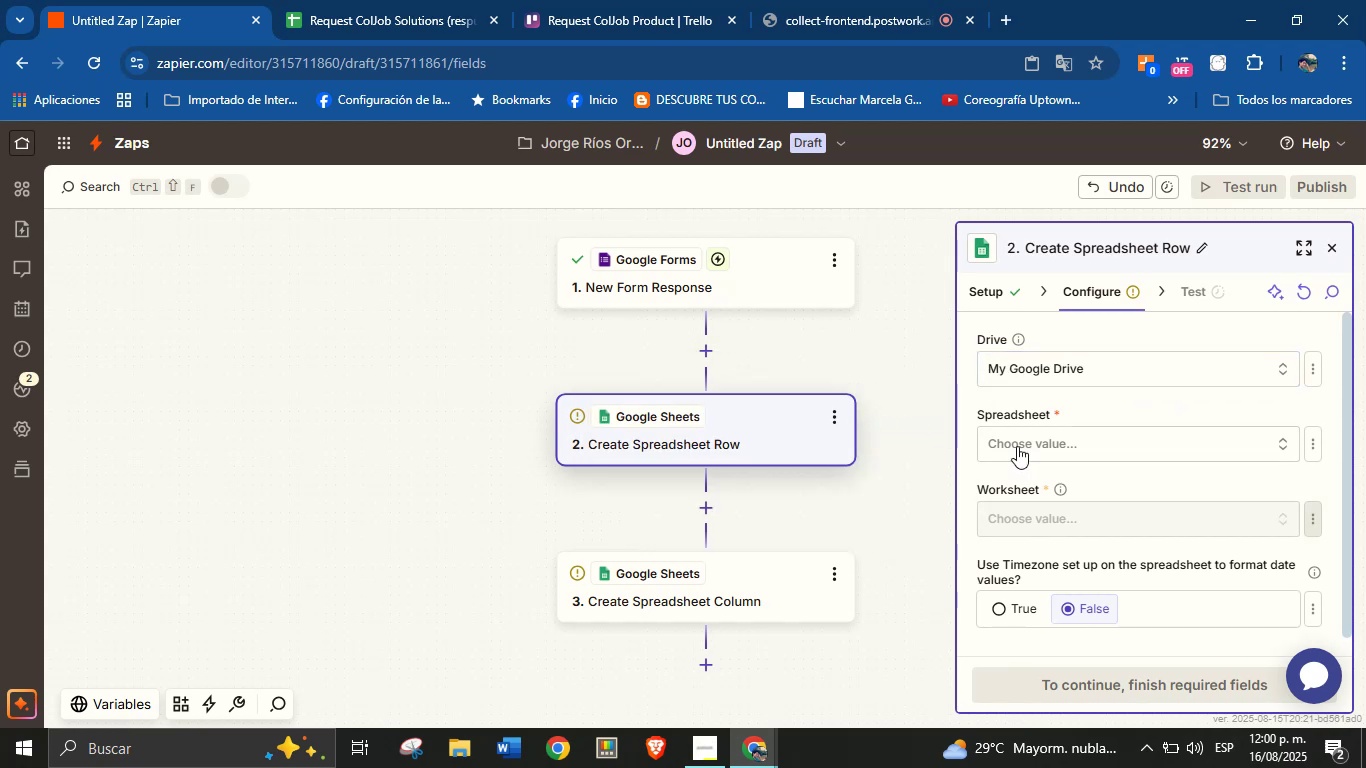 
left_click([1030, 444])
 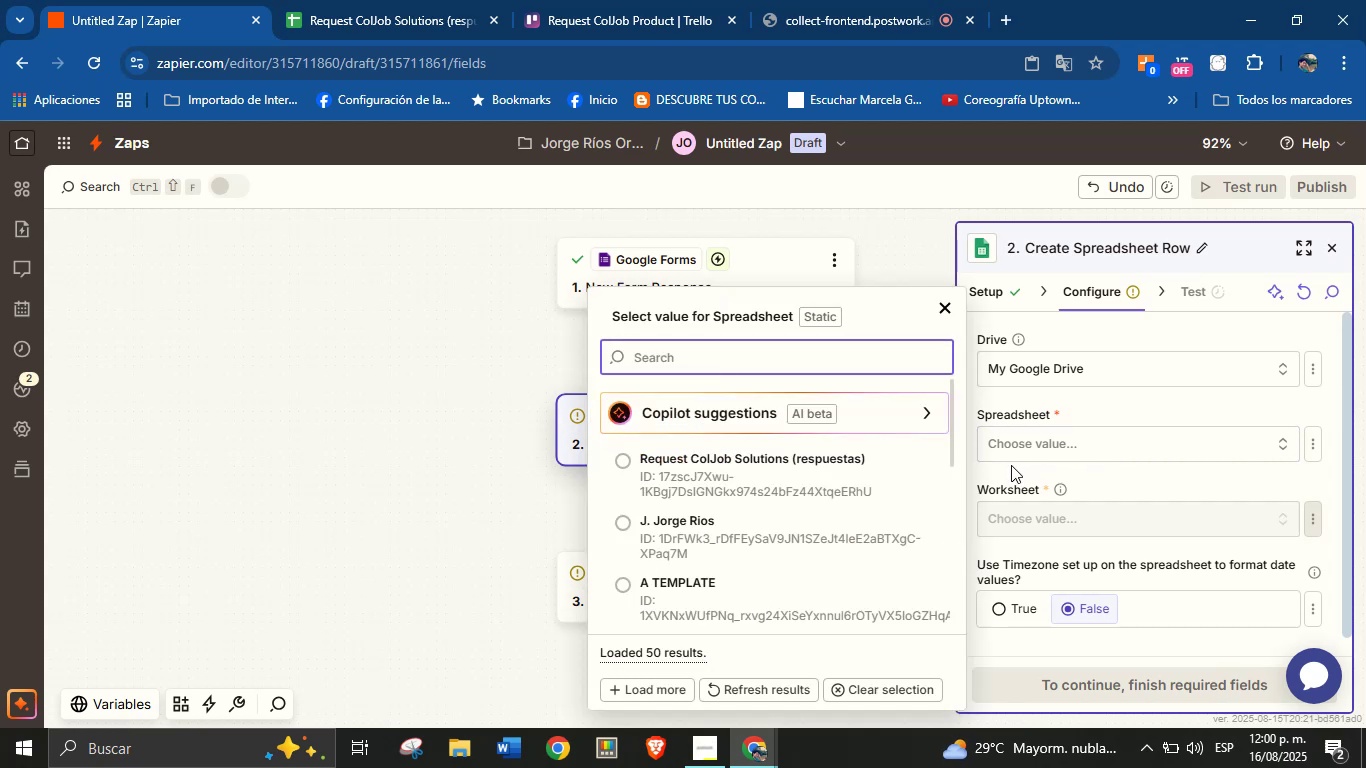 
wait(6.26)
 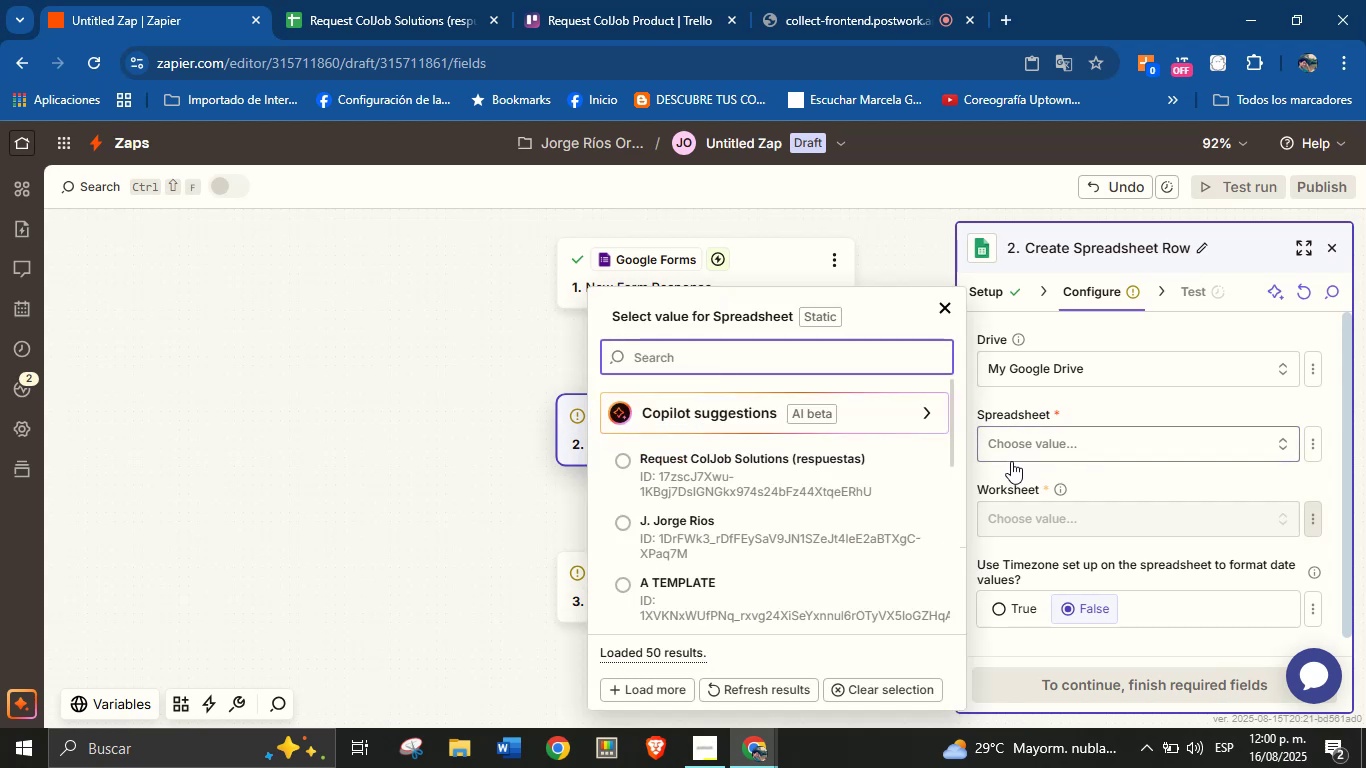 
left_click([858, 469])
 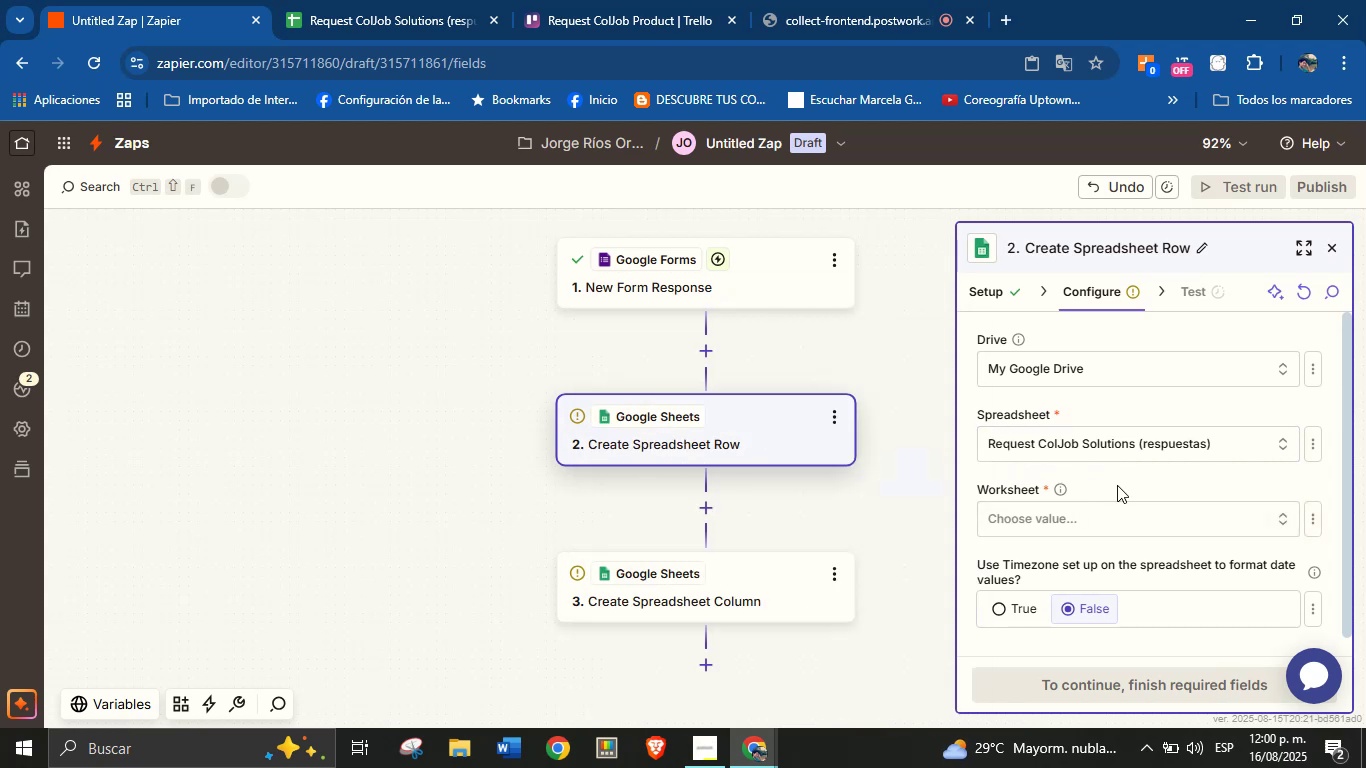 
left_click([1117, 485])
 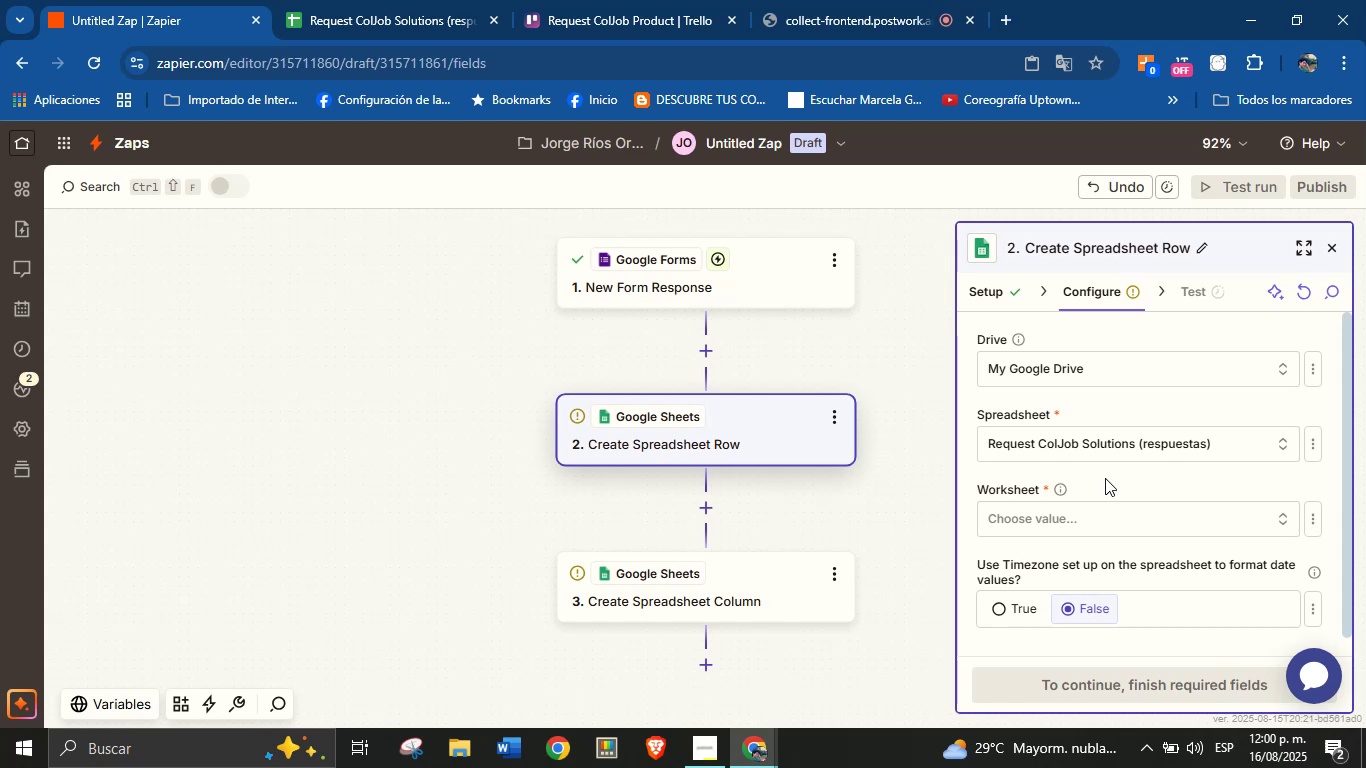 
wait(7.27)
 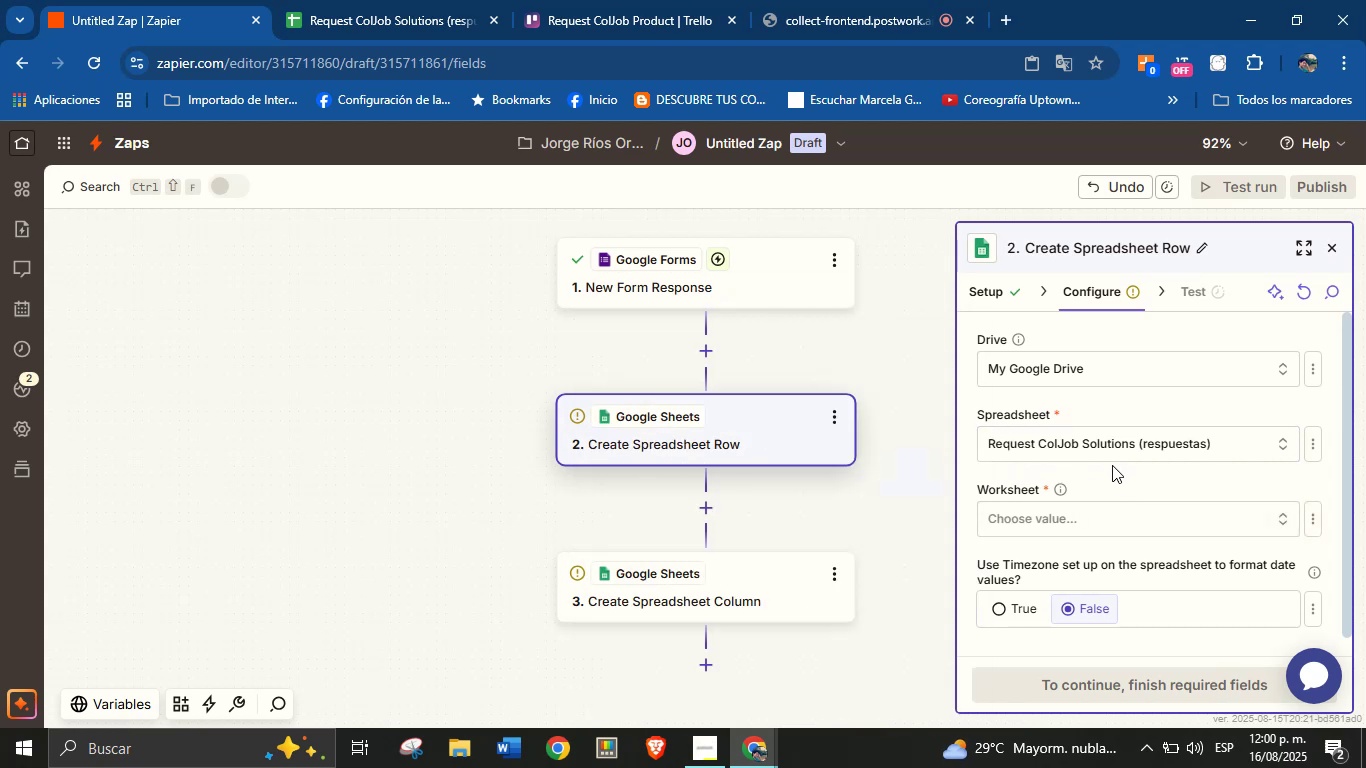 
left_click([1114, 514])
 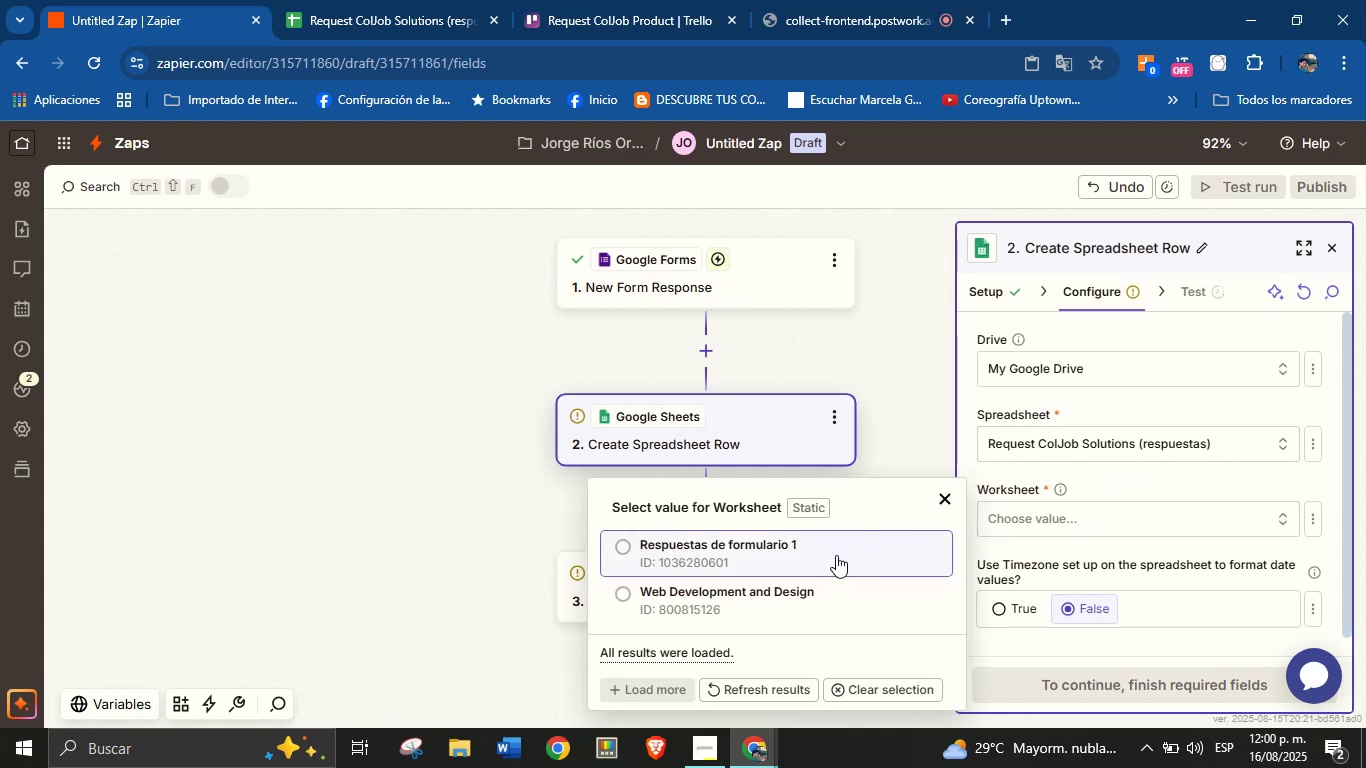 
left_click([836, 555])
 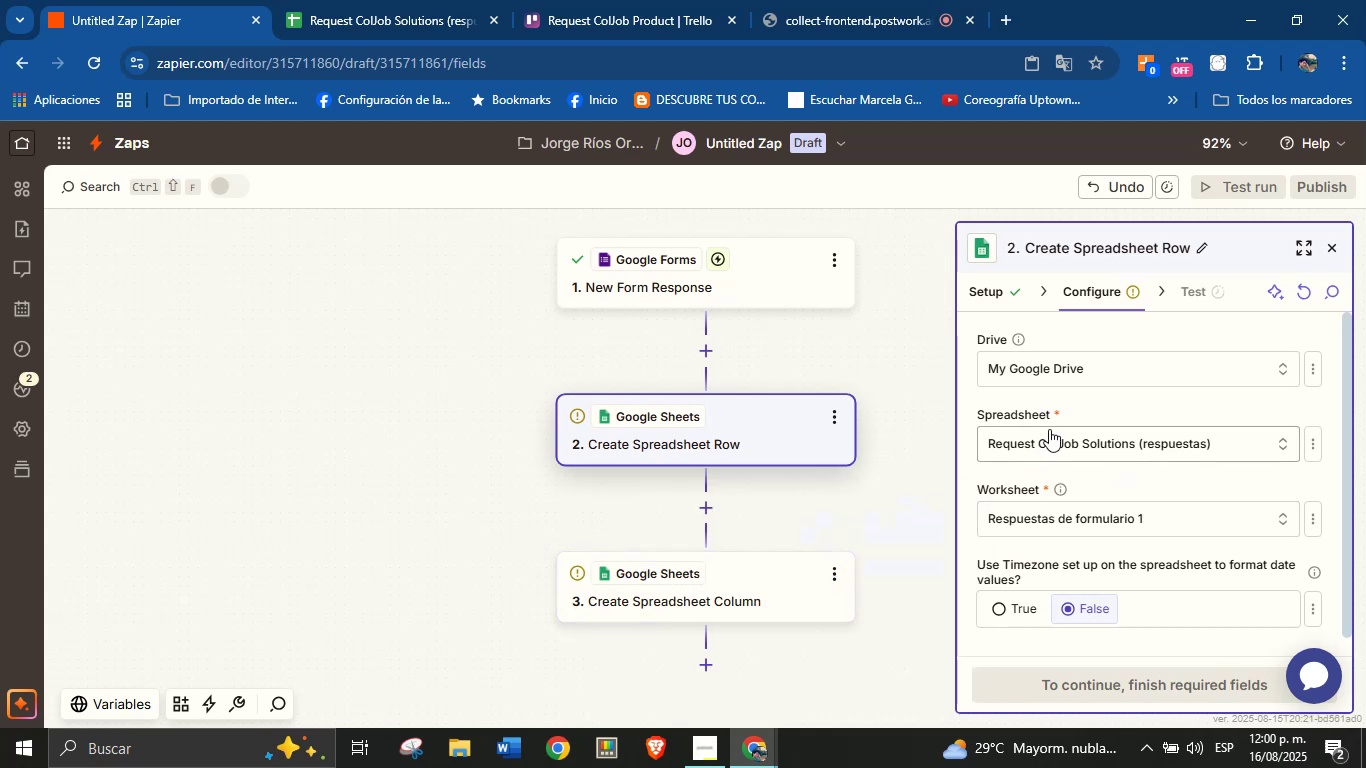 
scroll: coordinate [1087, 413], scroll_direction: down, amount: 1.0
 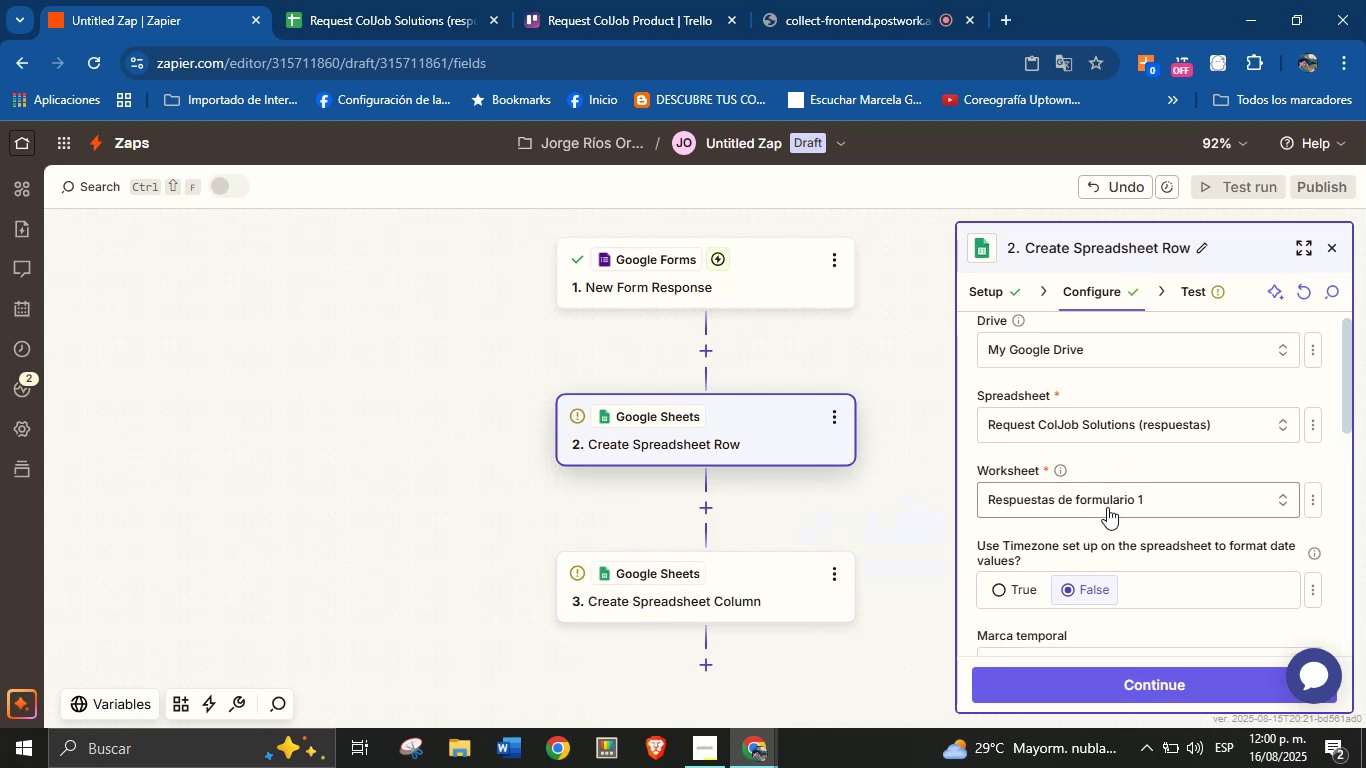 
scroll: coordinate [1126, 496], scroll_direction: up, amount: 3.0
 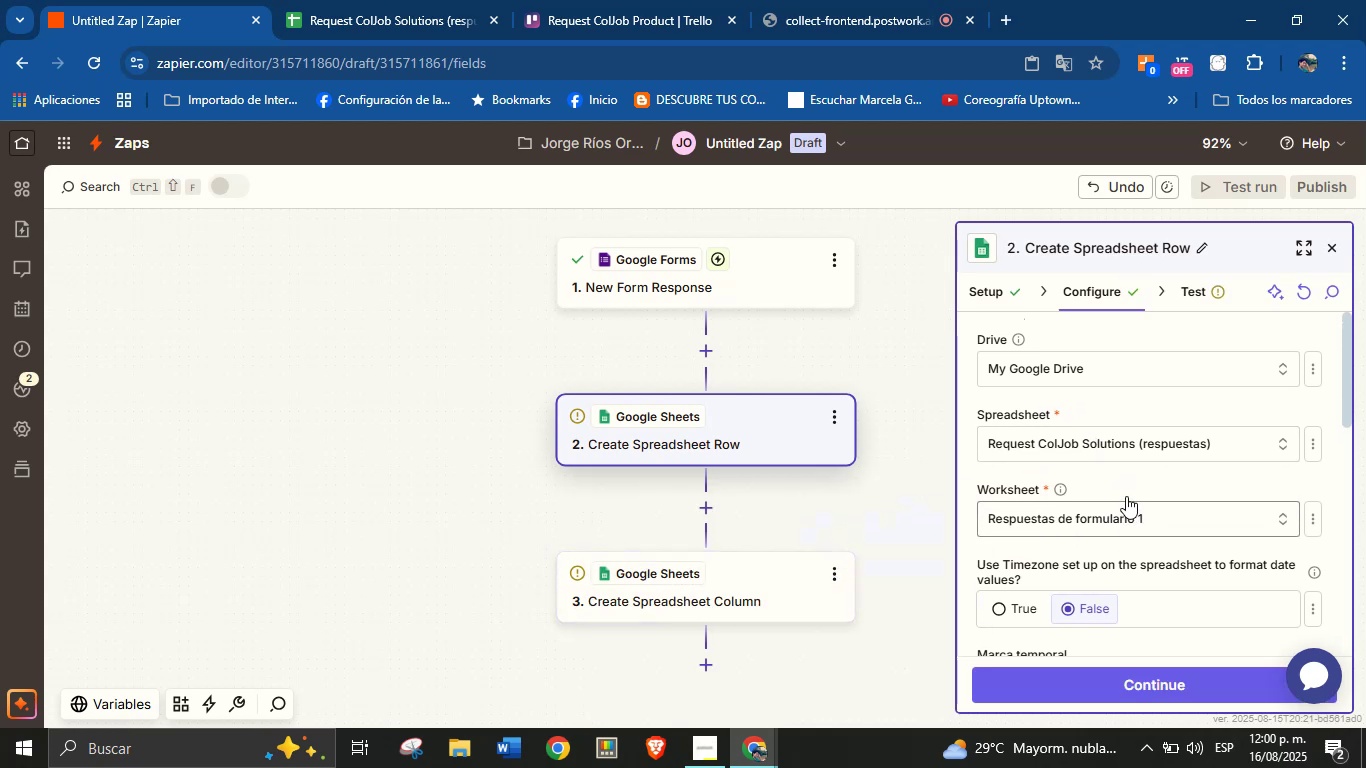 
scroll: coordinate [1126, 497], scroll_direction: down, amount: 2.0
 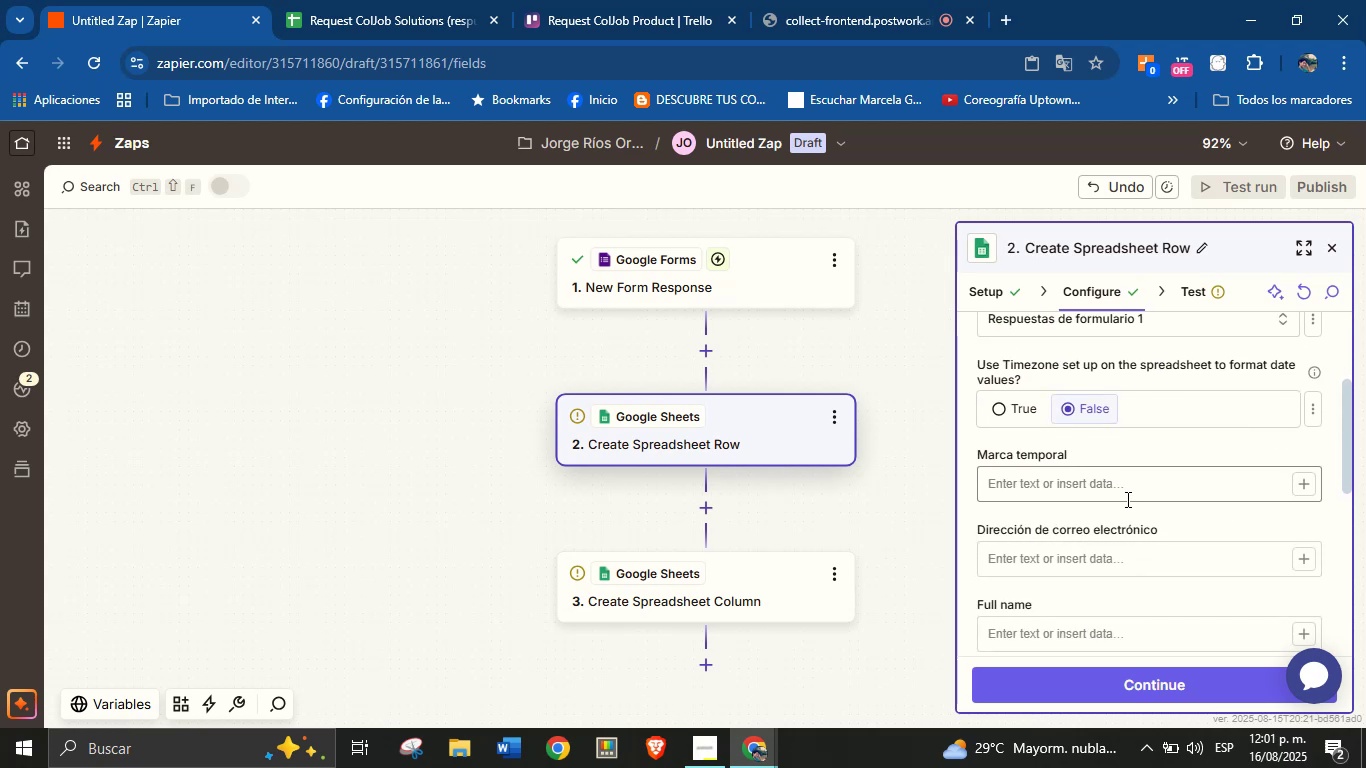 
scroll: coordinate [1126, 499], scroll_direction: up, amount: 2.0
 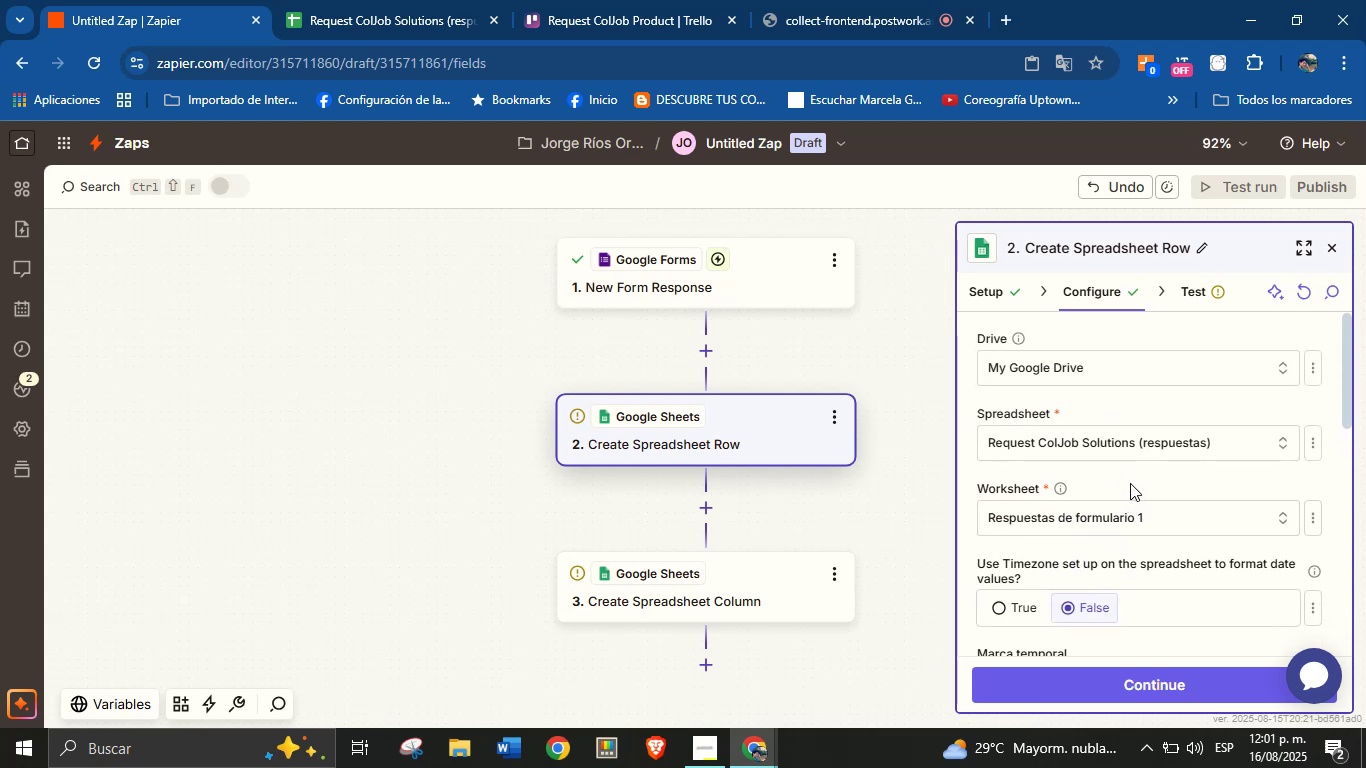 
scroll: coordinate [1140, 487], scroll_direction: down, amount: 2.0
 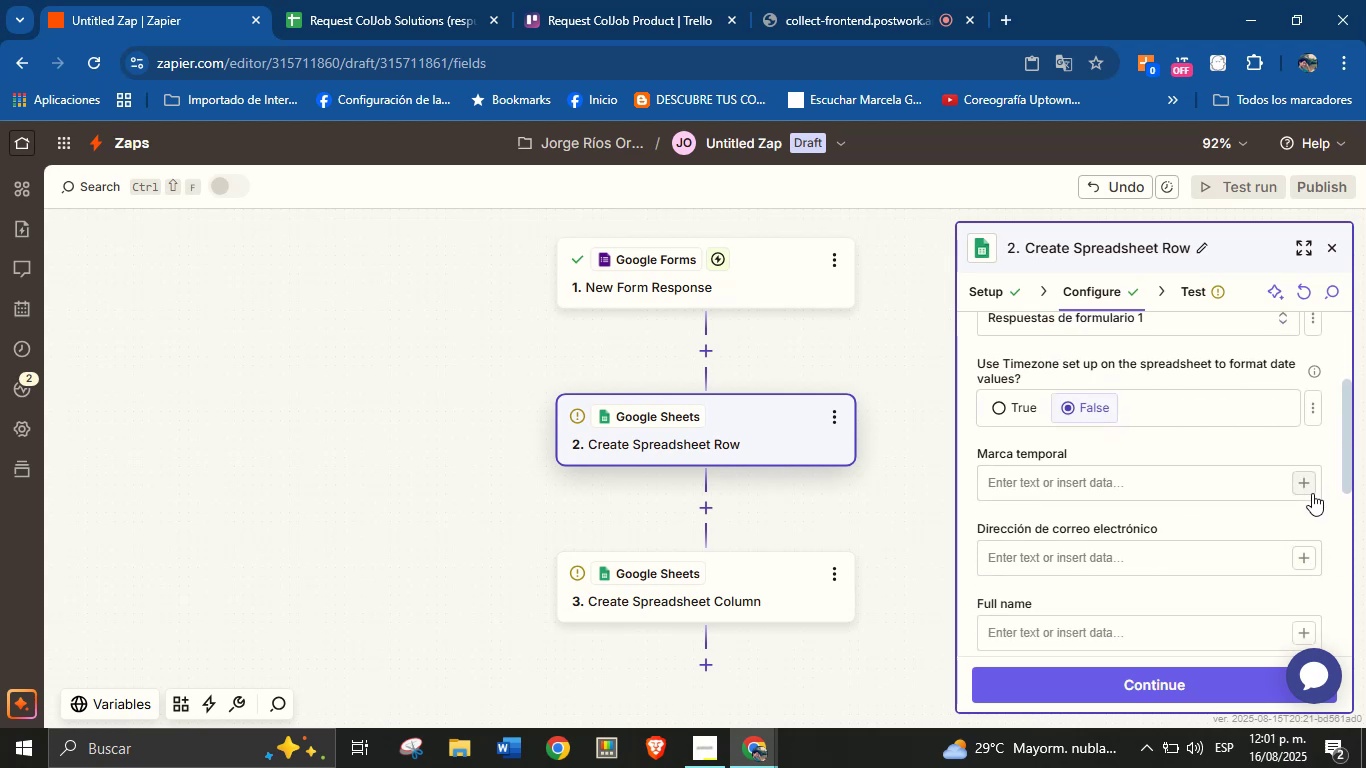 
left_click([1311, 482])
 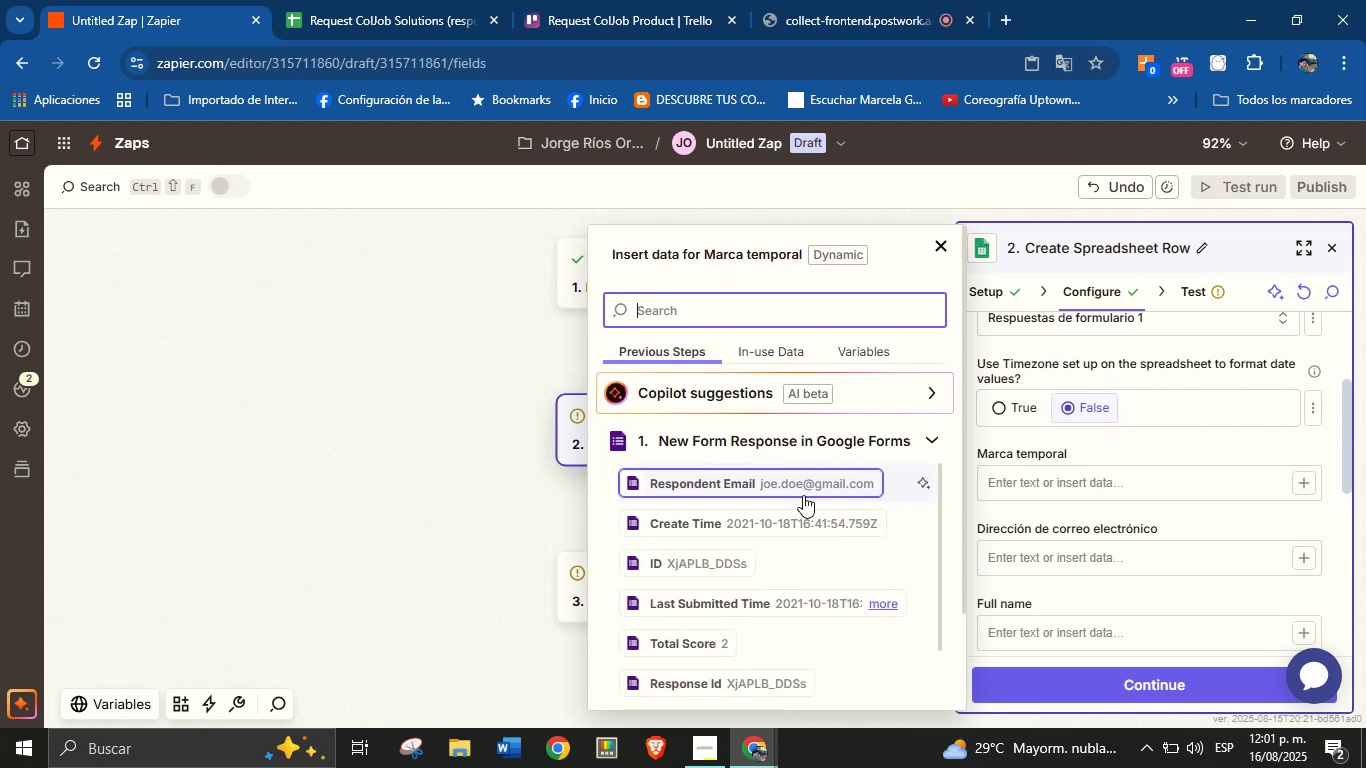 
left_click([792, 518])
 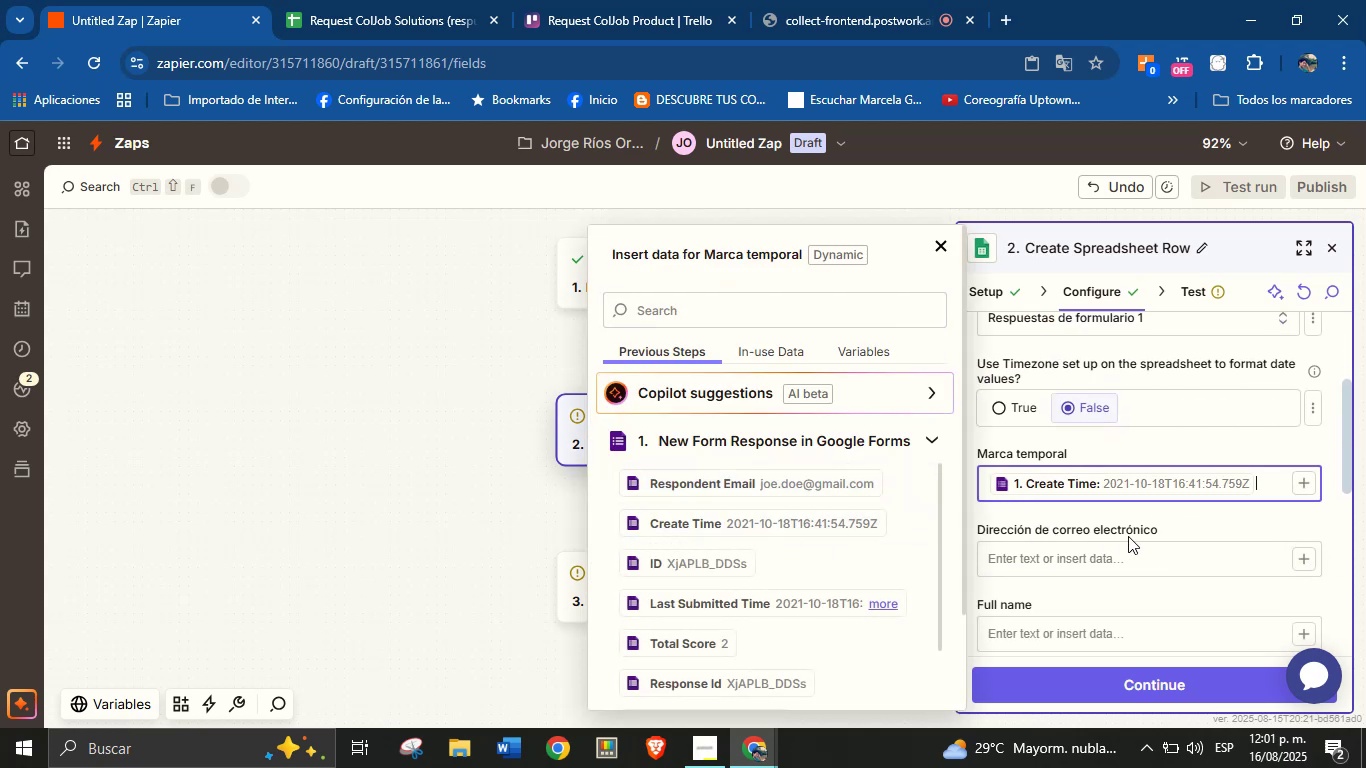 
left_click([1157, 531])
 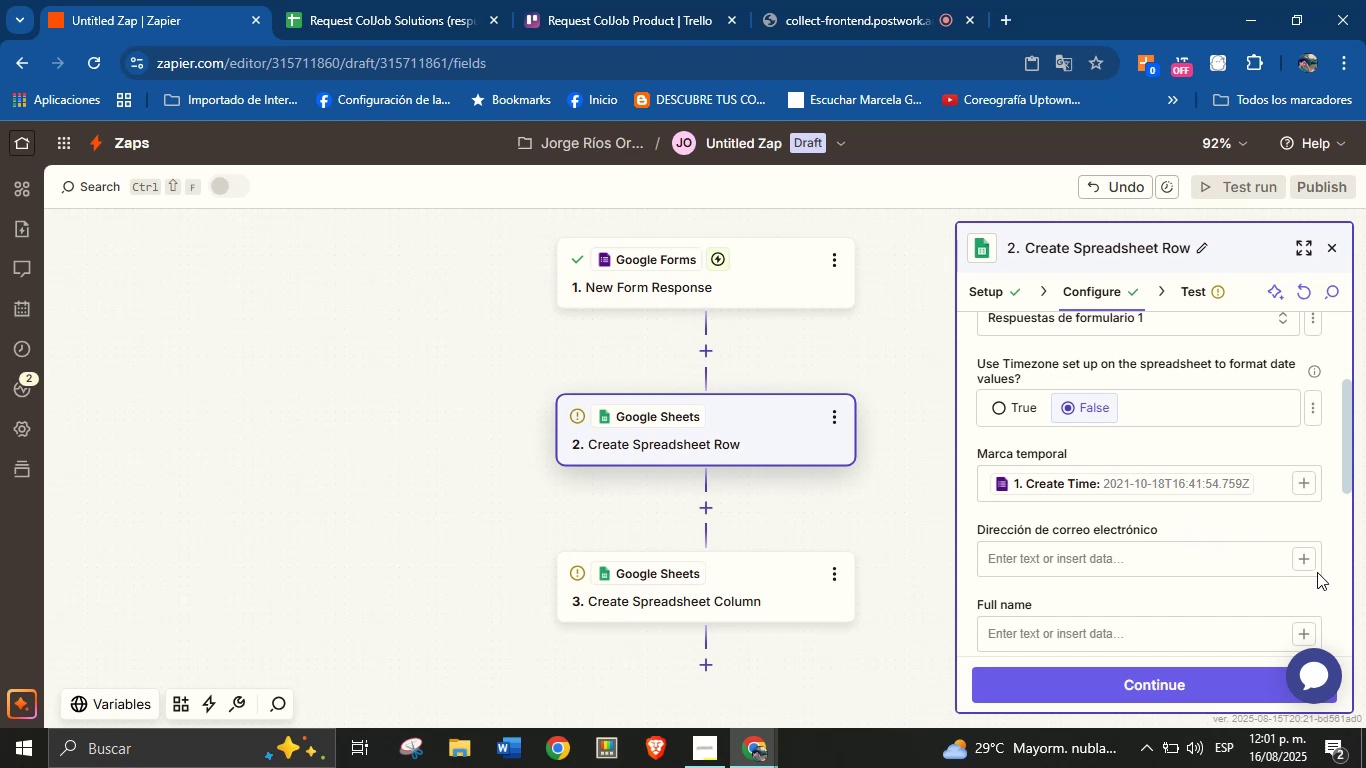 
left_click([1305, 562])
 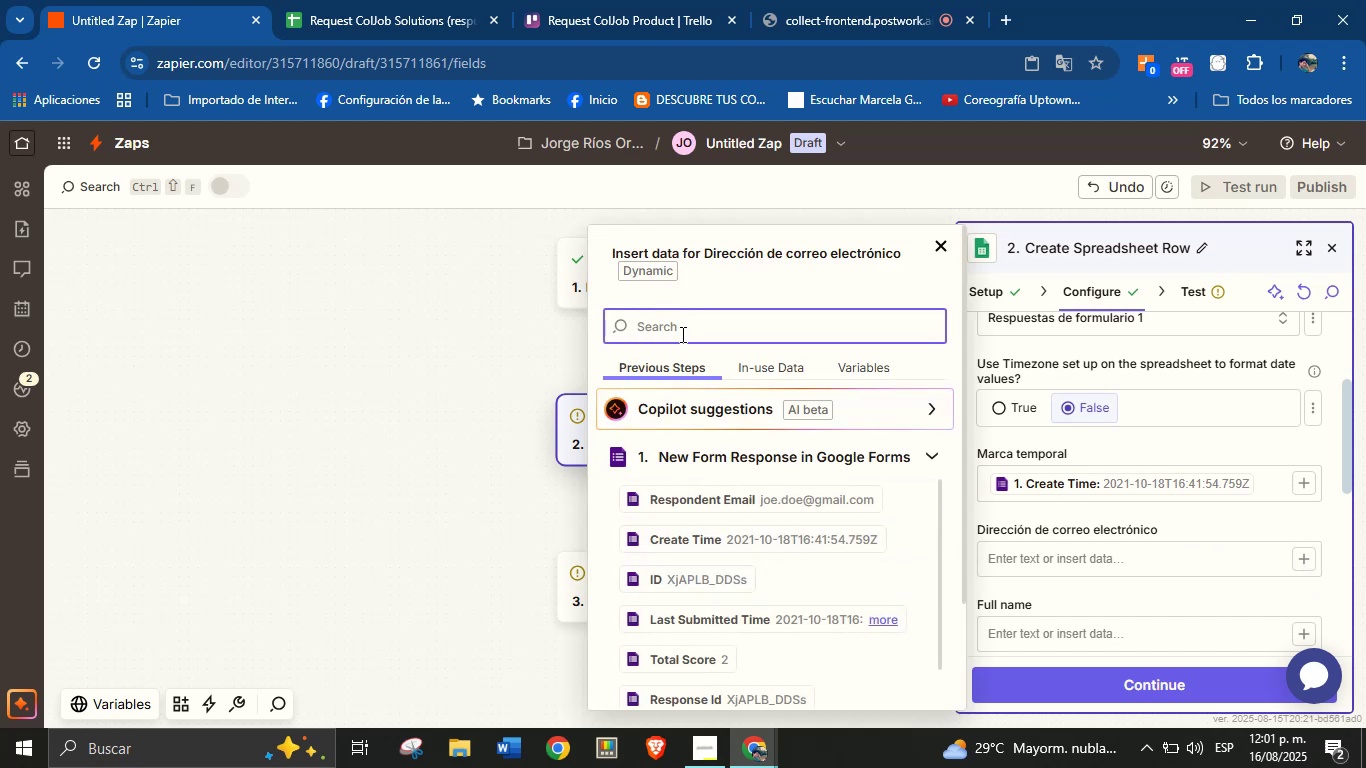 
type(em)
key(Backspace)
key(Backspace)
 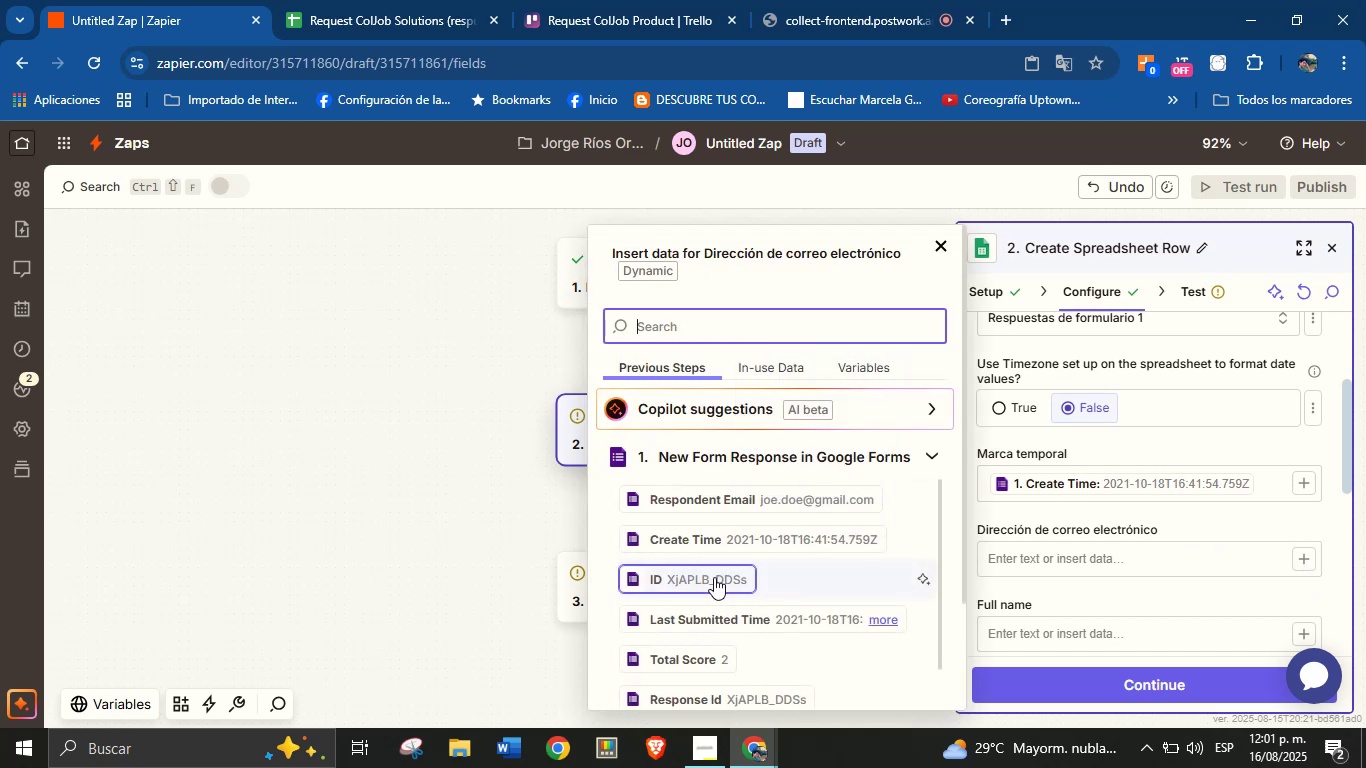 
left_click([734, 501])
 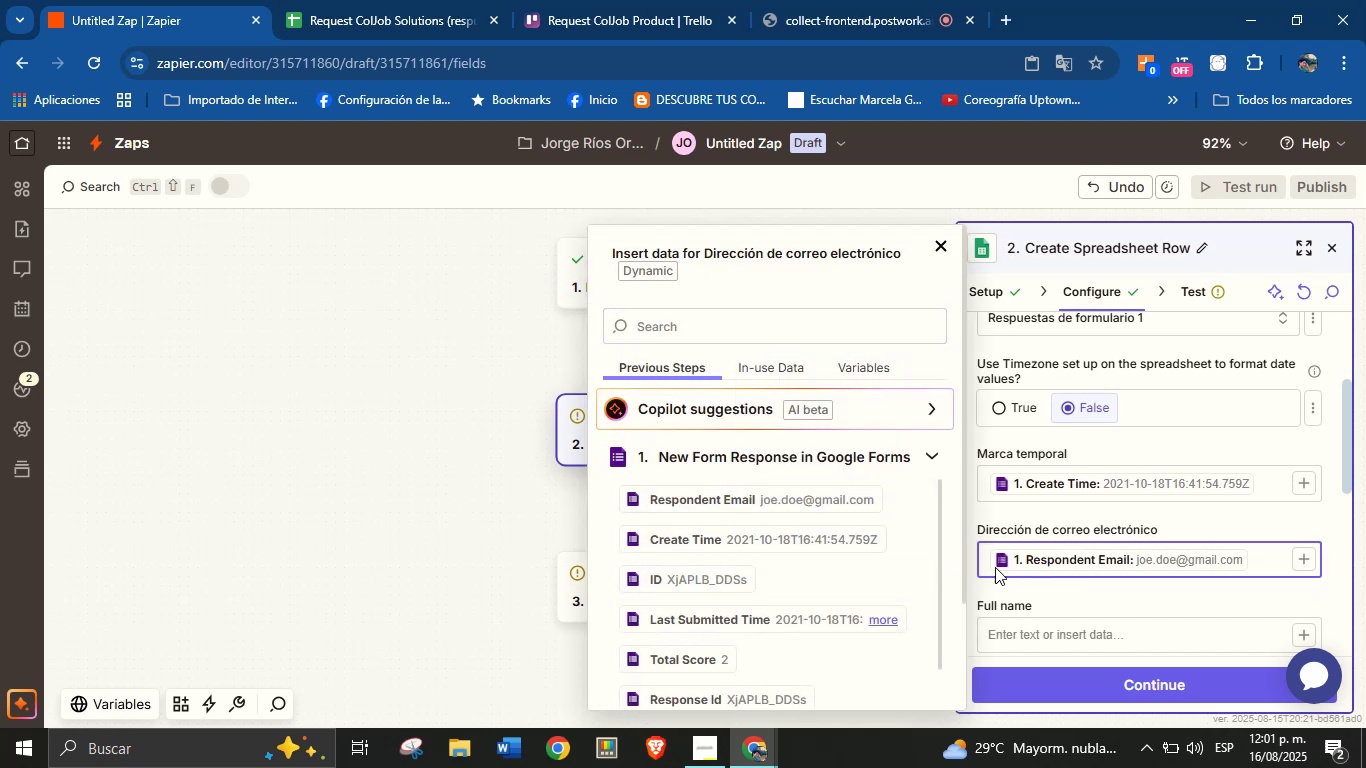 
left_click([1020, 591])
 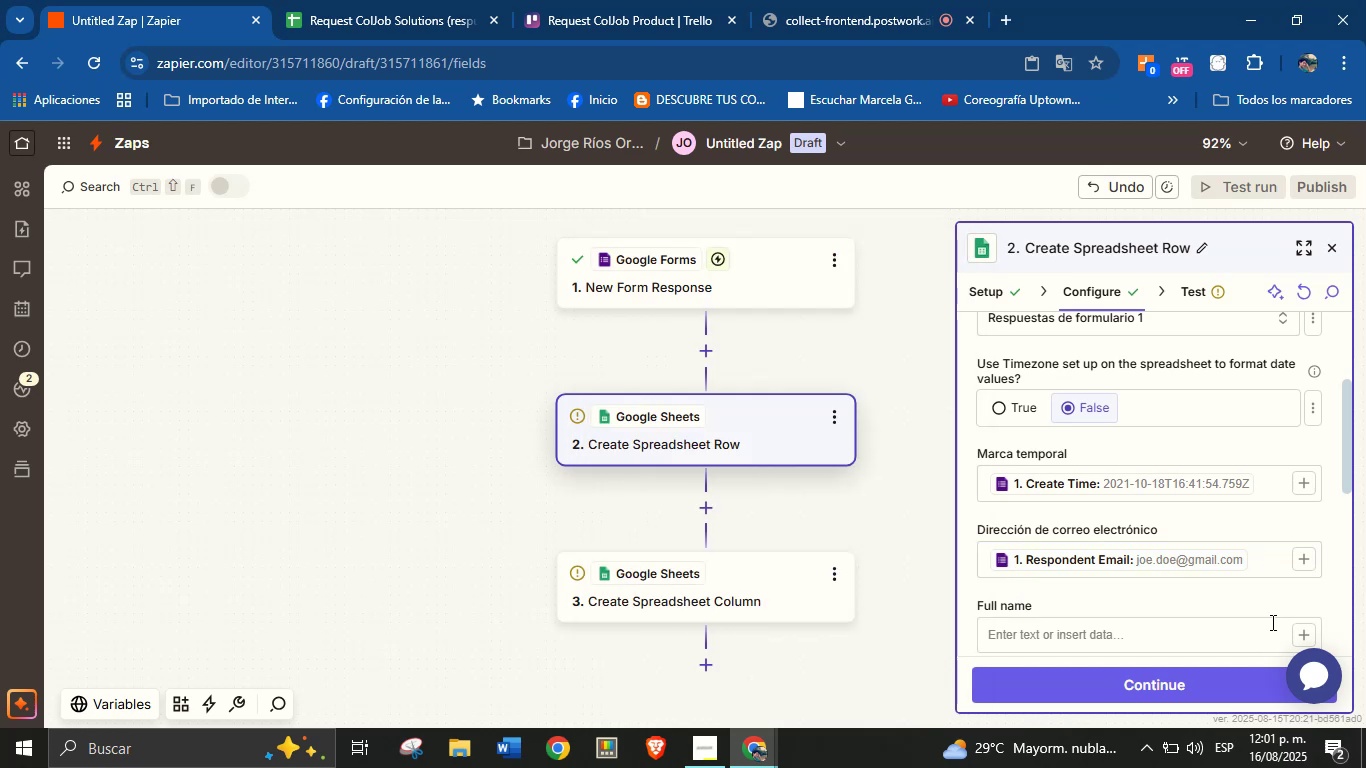 
scroll: coordinate [1309, 587], scroll_direction: down, amount: 1.0
 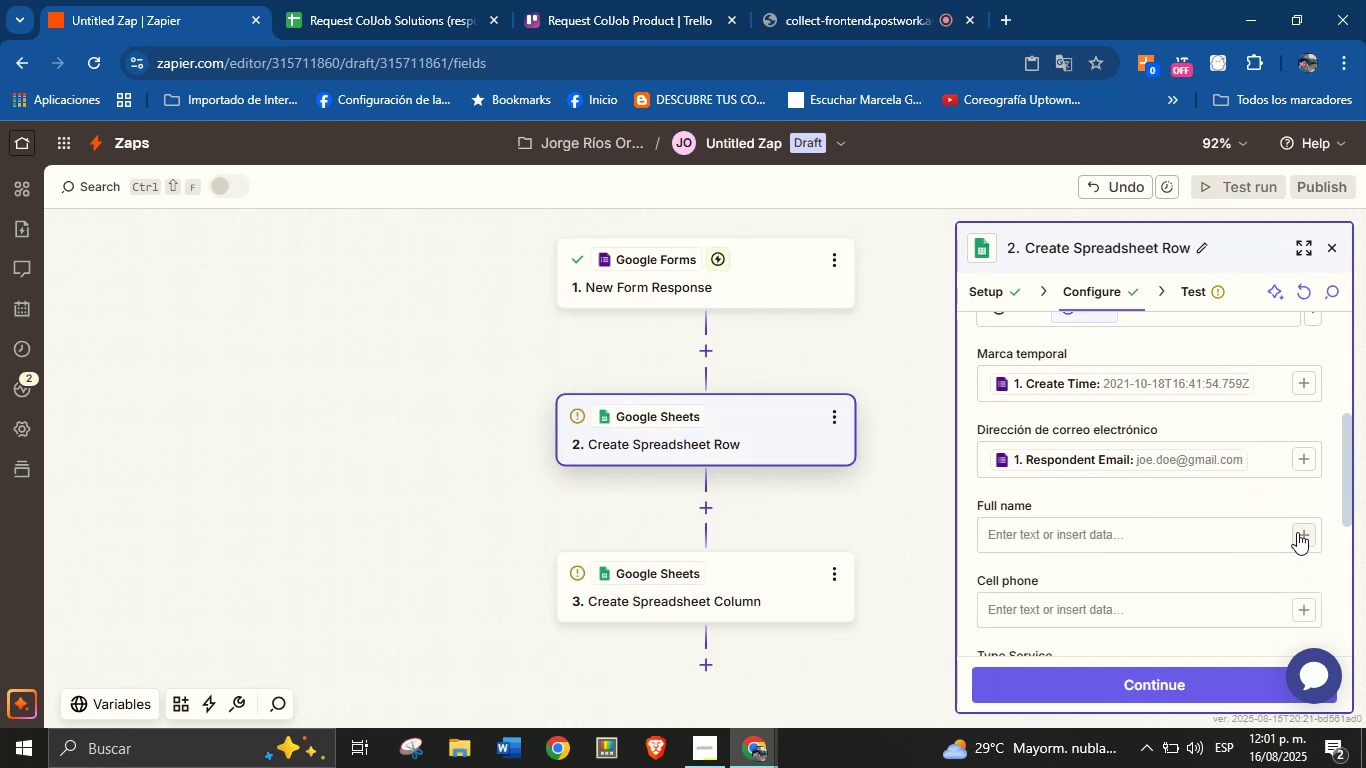 
left_click([1301, 538])
 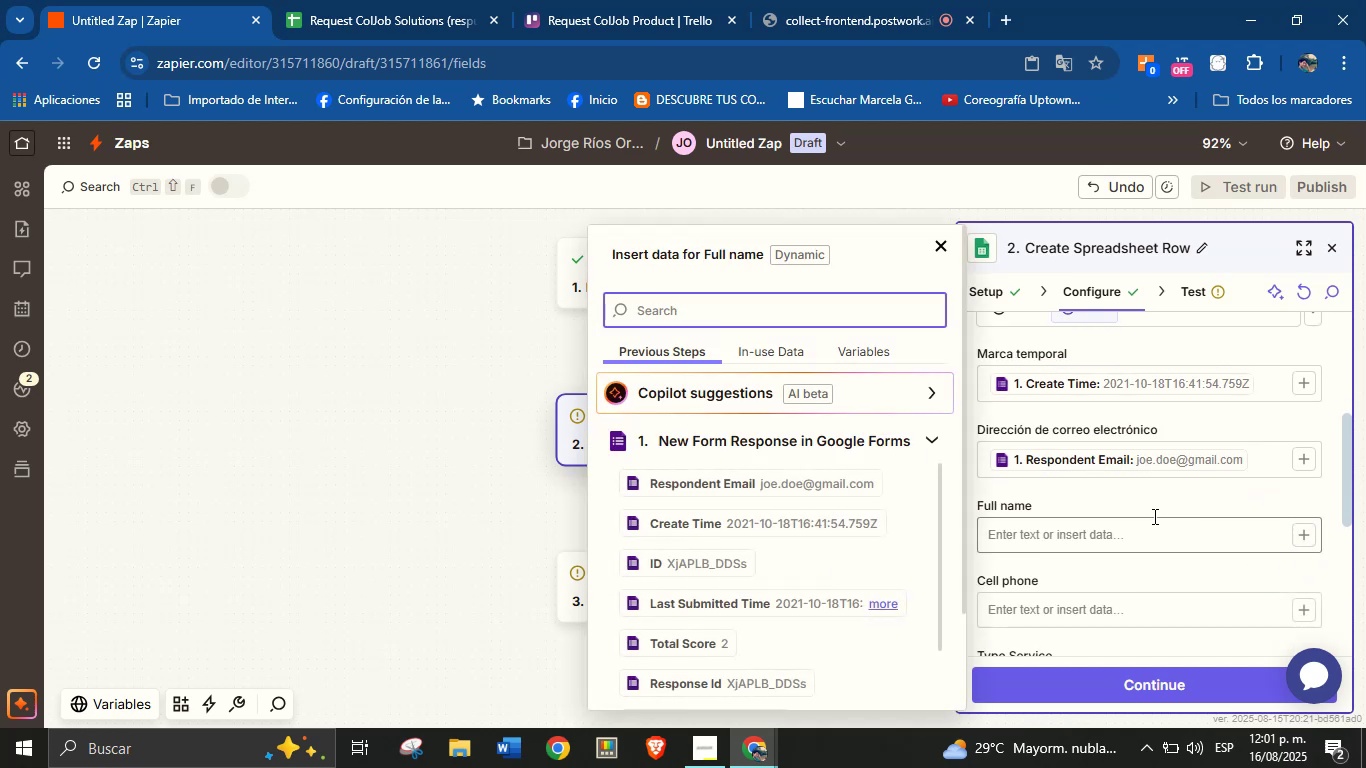 
type(name)
 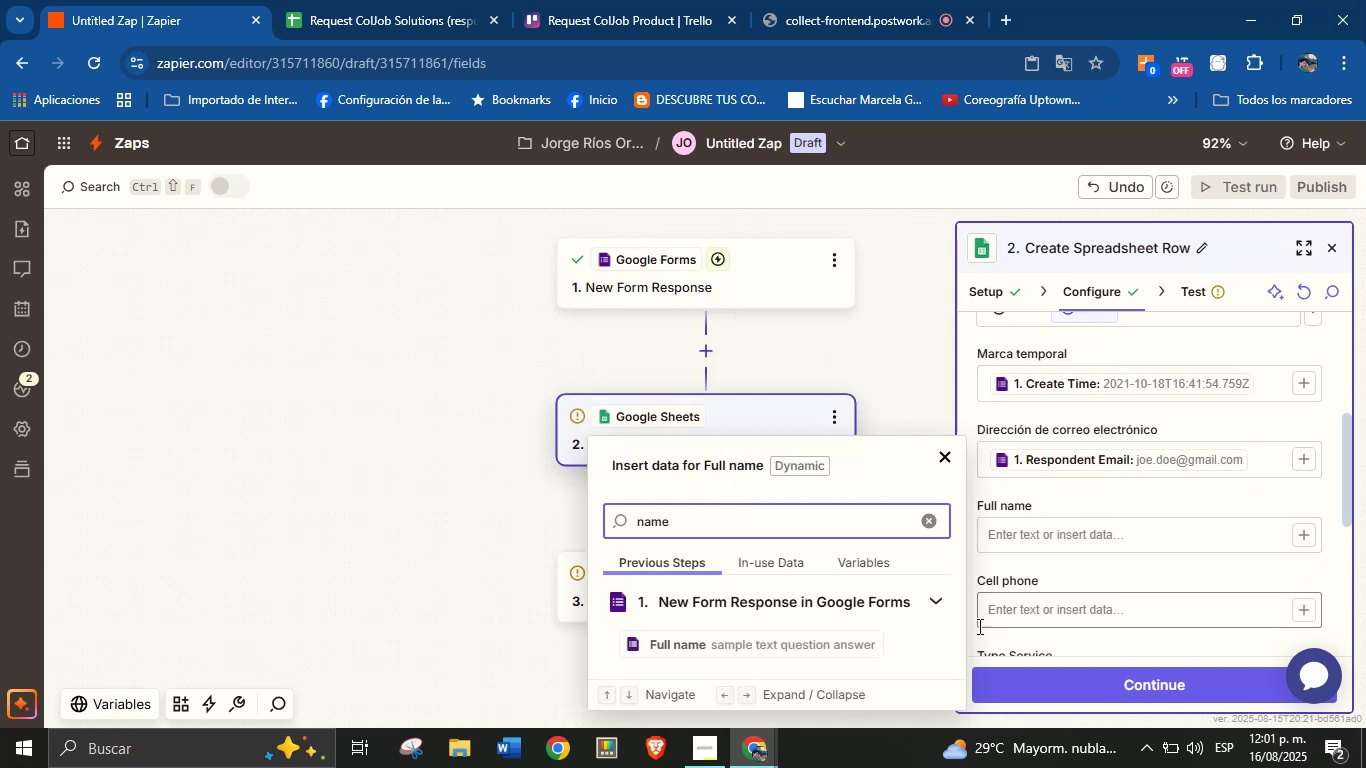 
left_click([751, 638])
 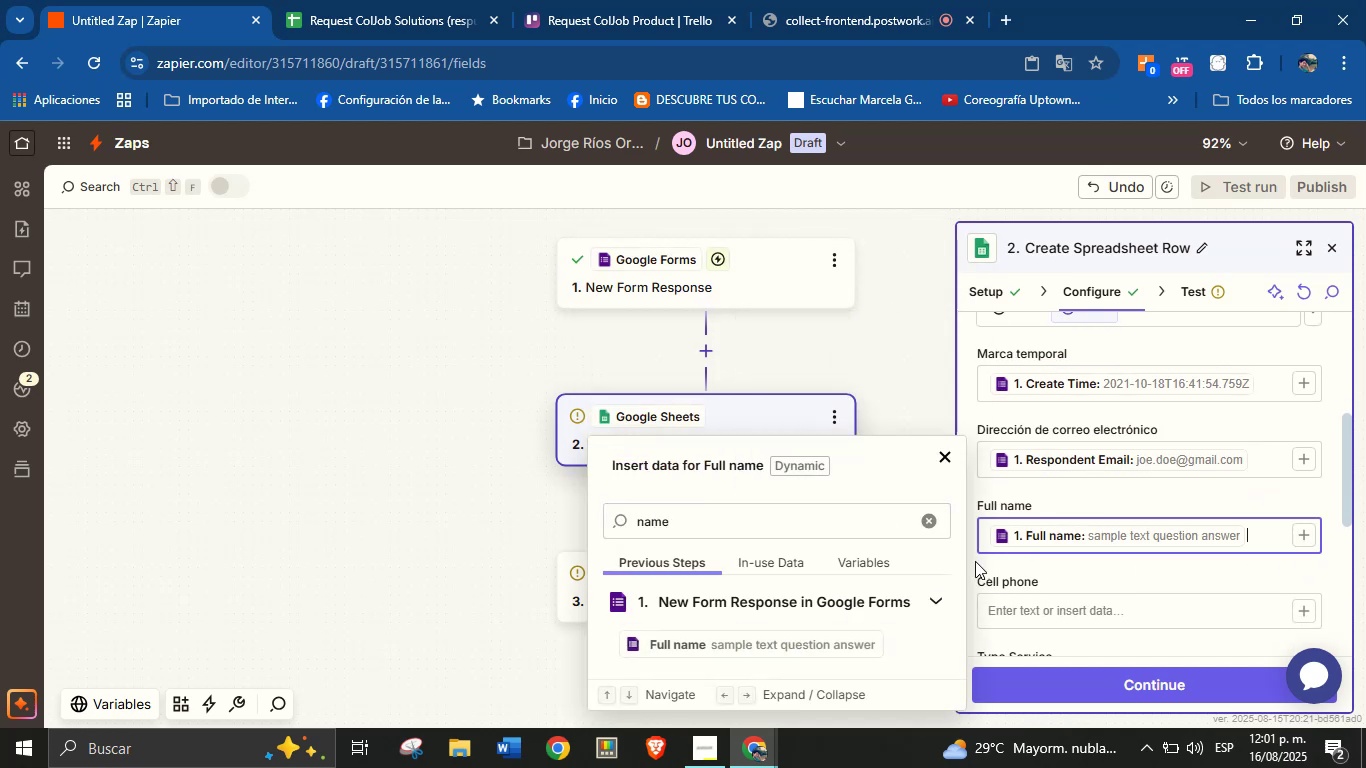 
scroll: coordinate [1082, 511], scroll_direction: down, amount: 1.0
 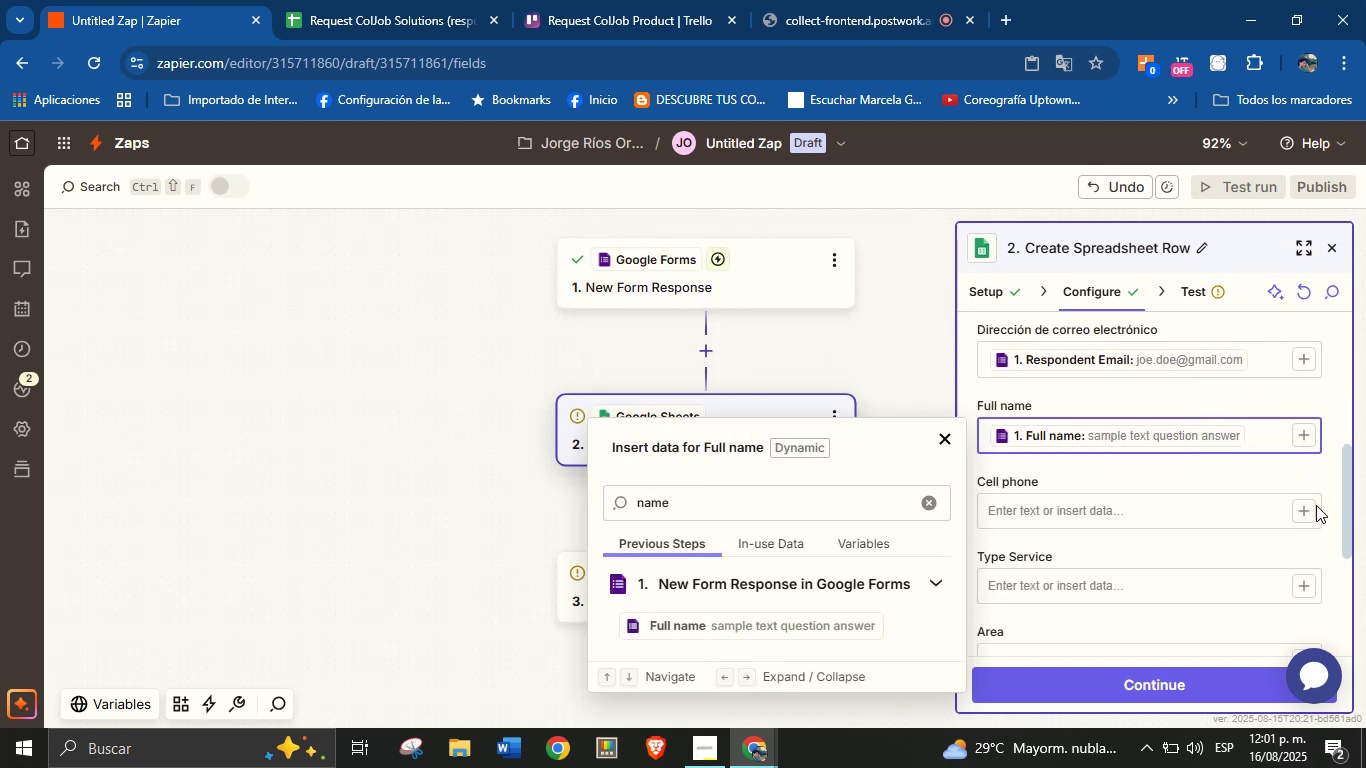 
left_click([1306, 511])
 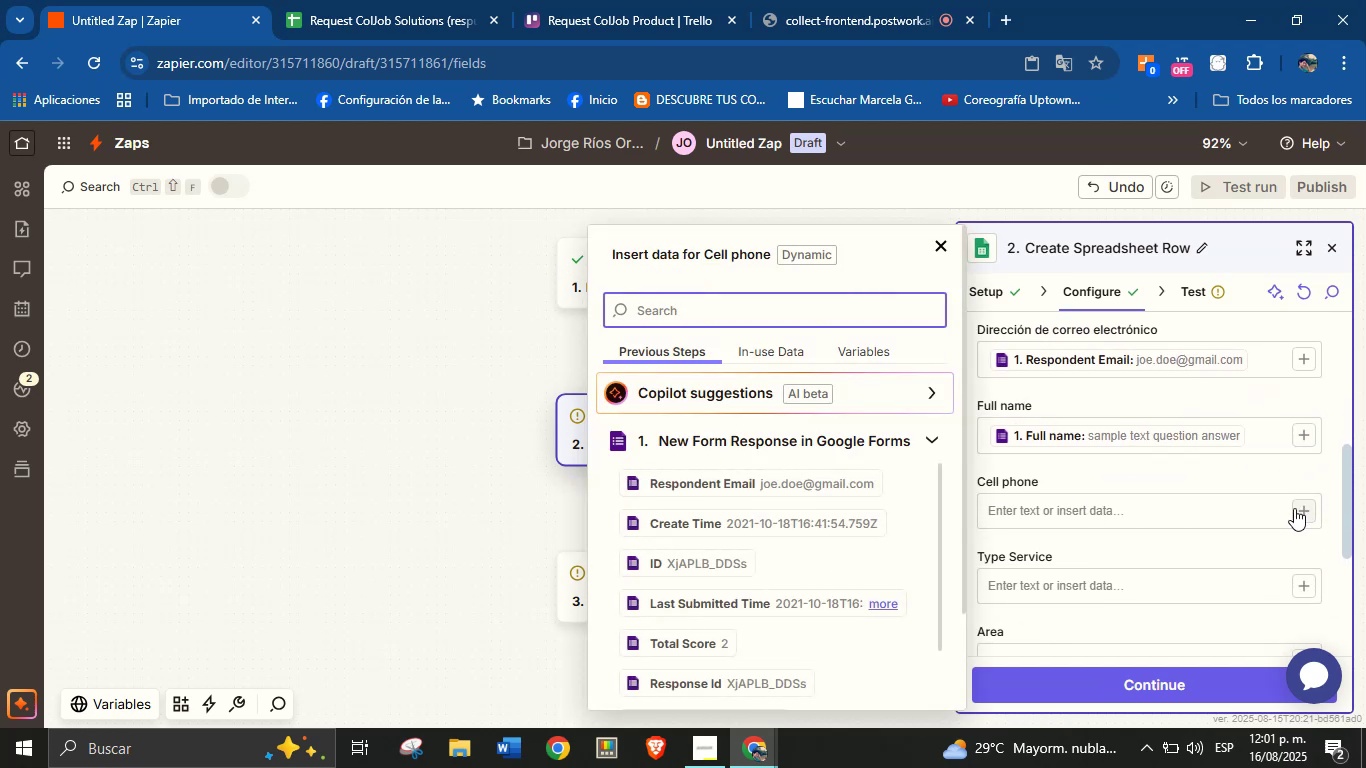 
type(phone)
 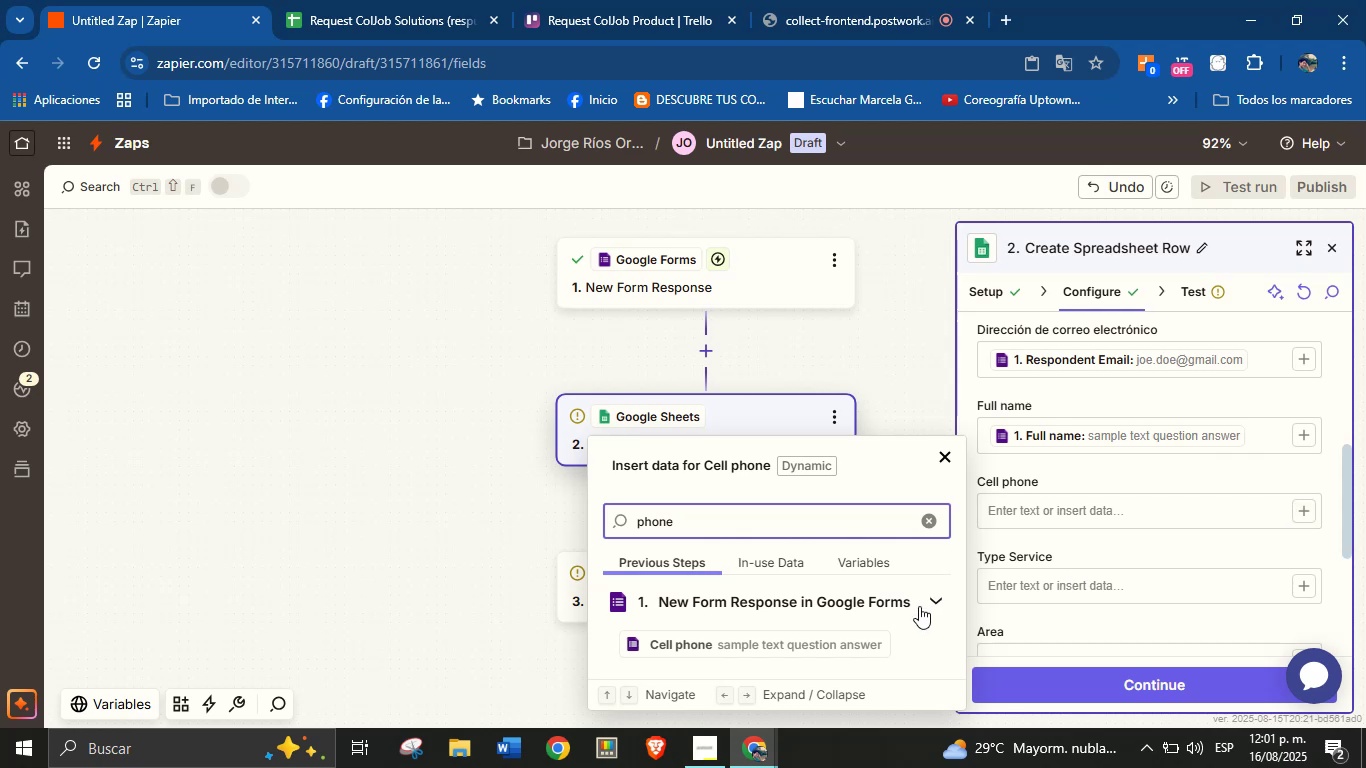 
left_click([880, 640])
 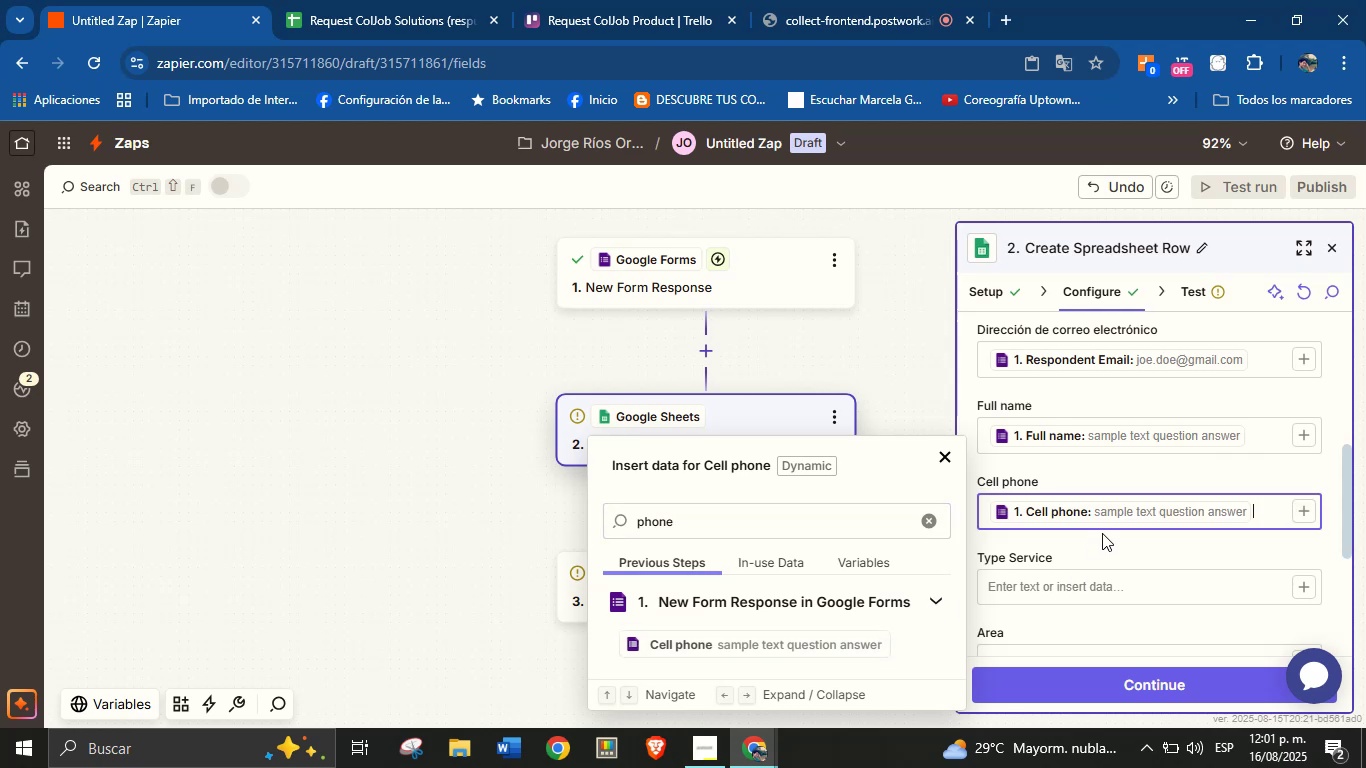 
scroll: coordinate [1107, 529], scroll_direction: down, amount: 1.0
 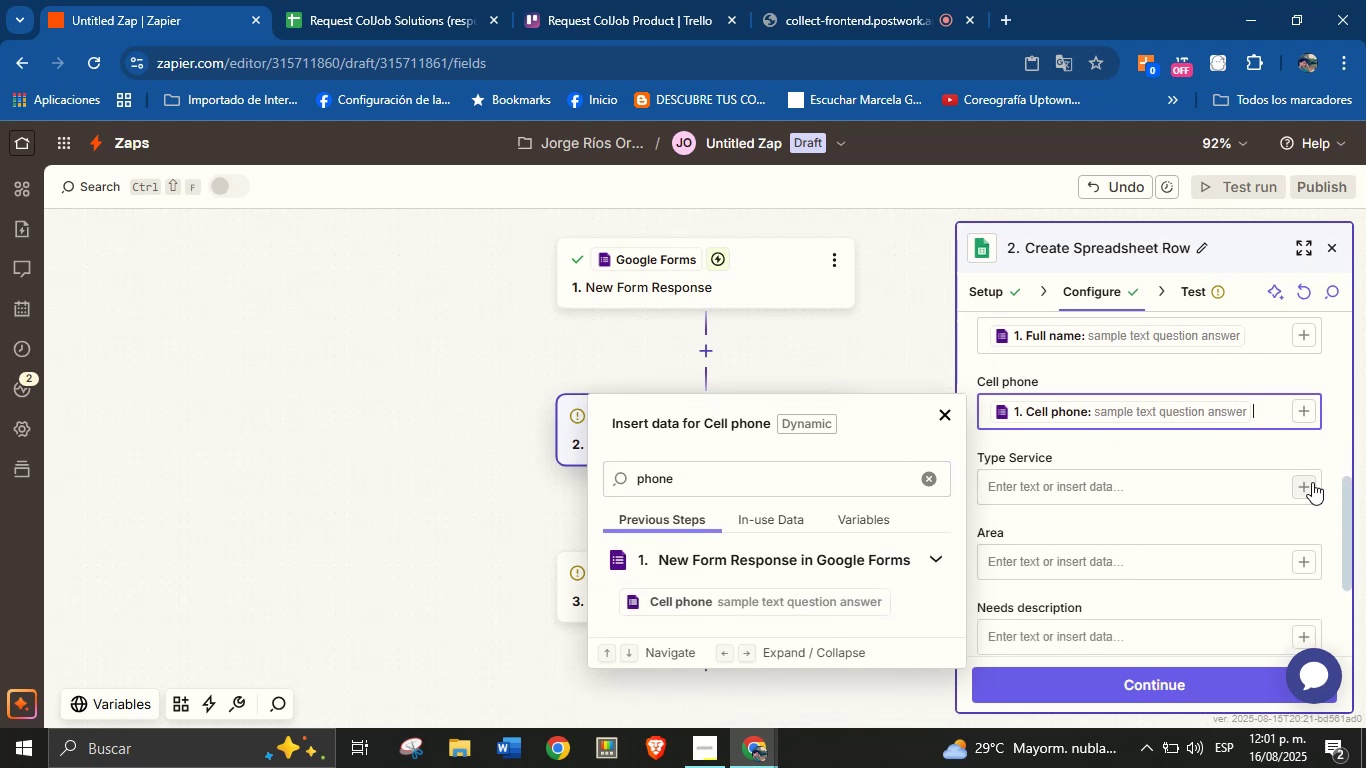 
left_click([1305, 488])
 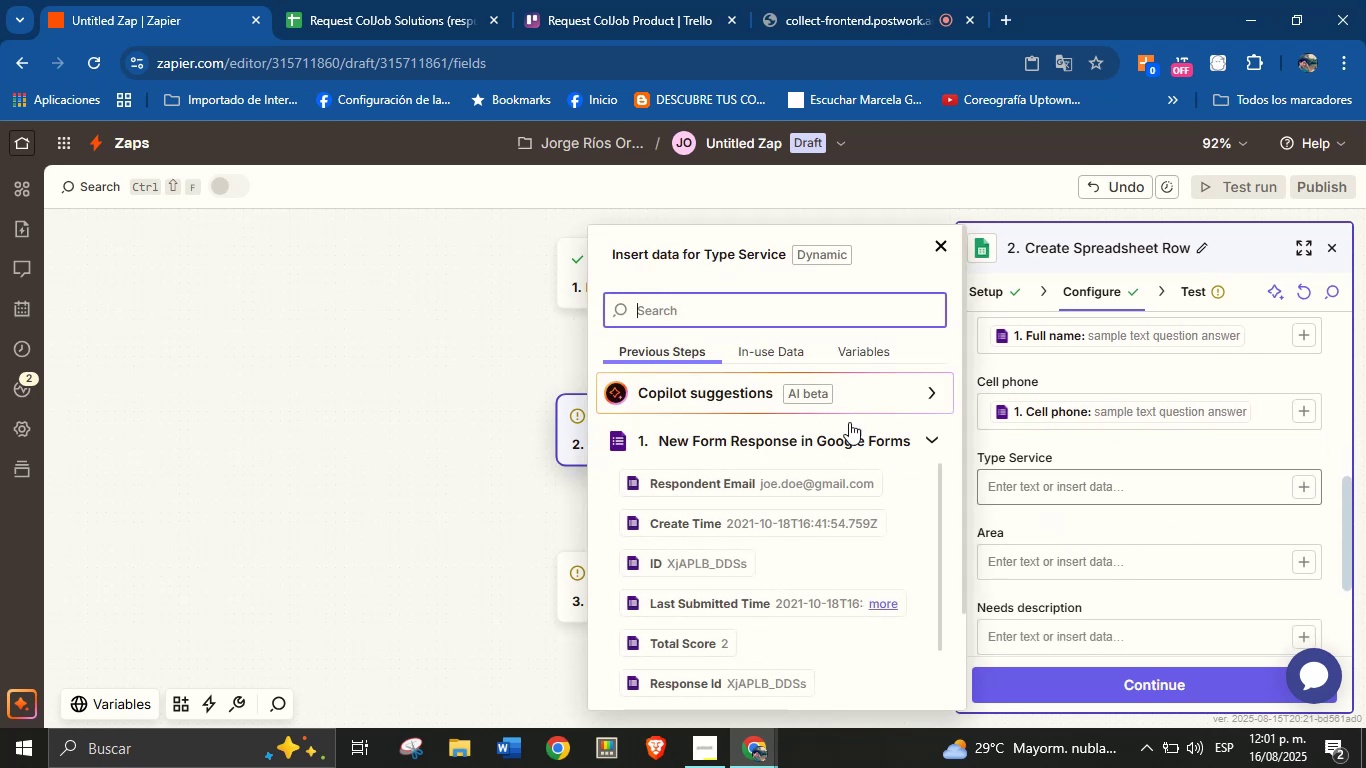 
type(typ)
 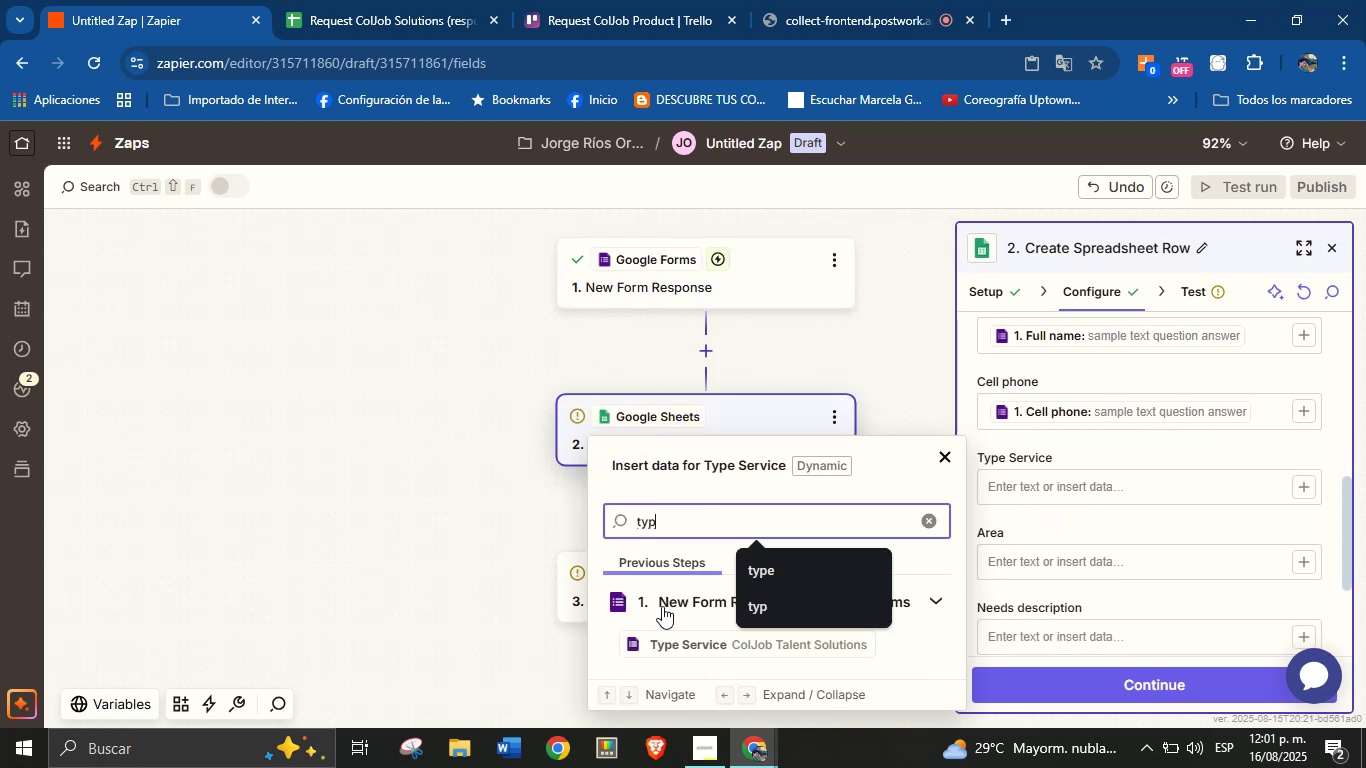 
left_click([684, 639])
 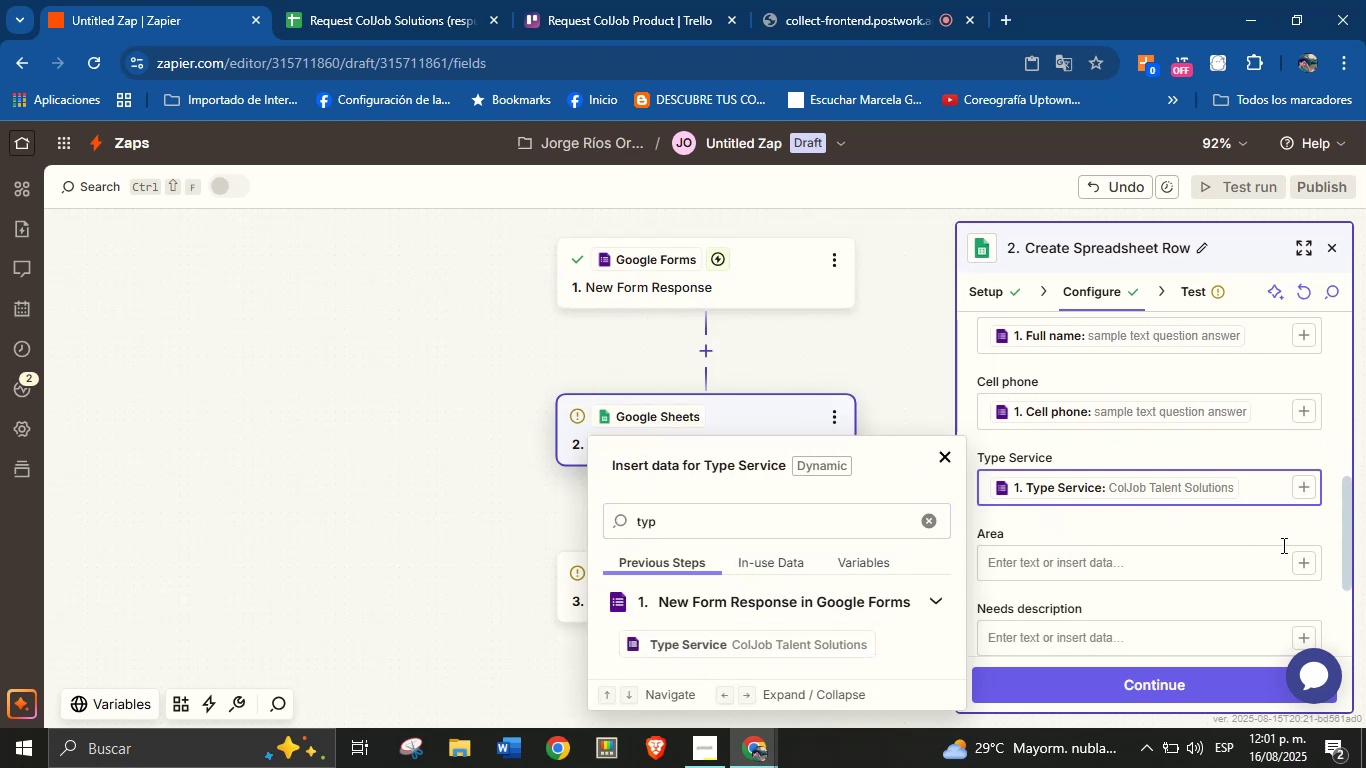 
left_click([1303, 564])
 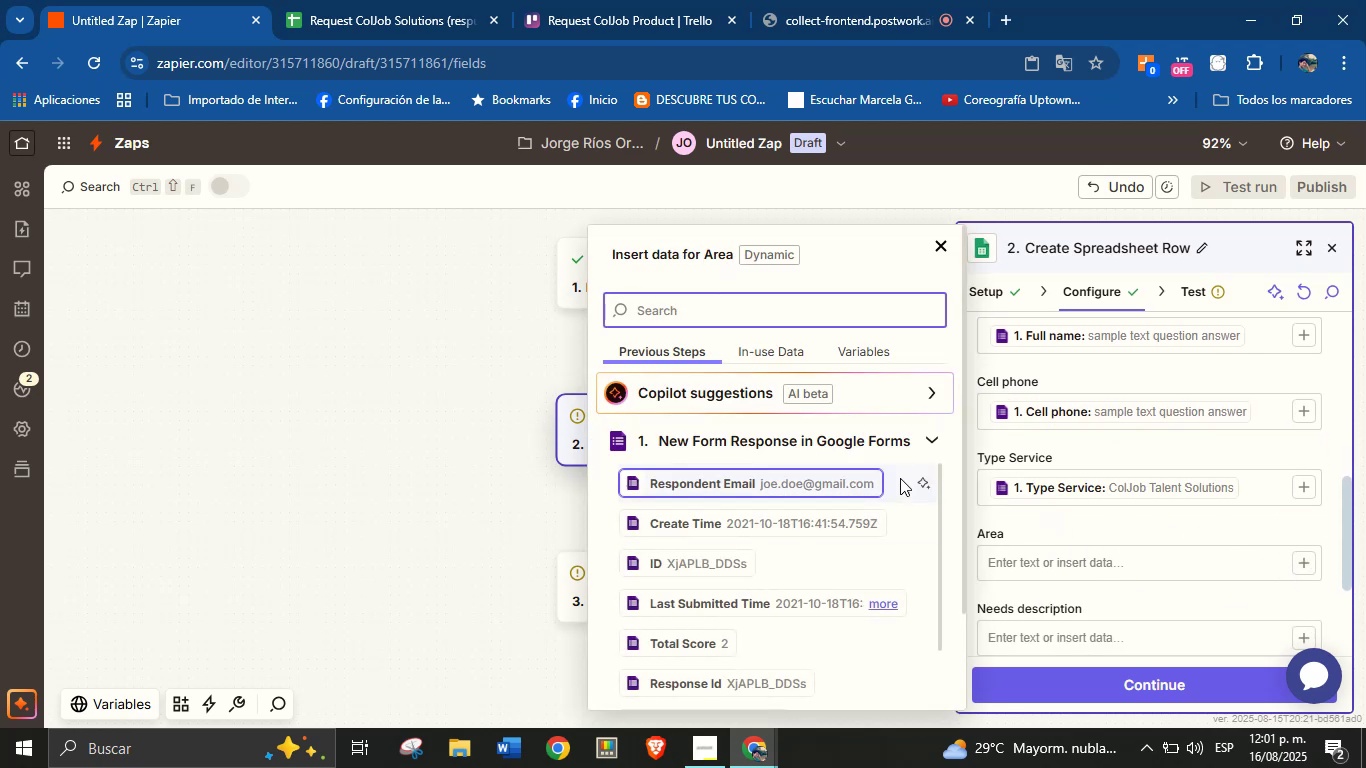 
type(are)
 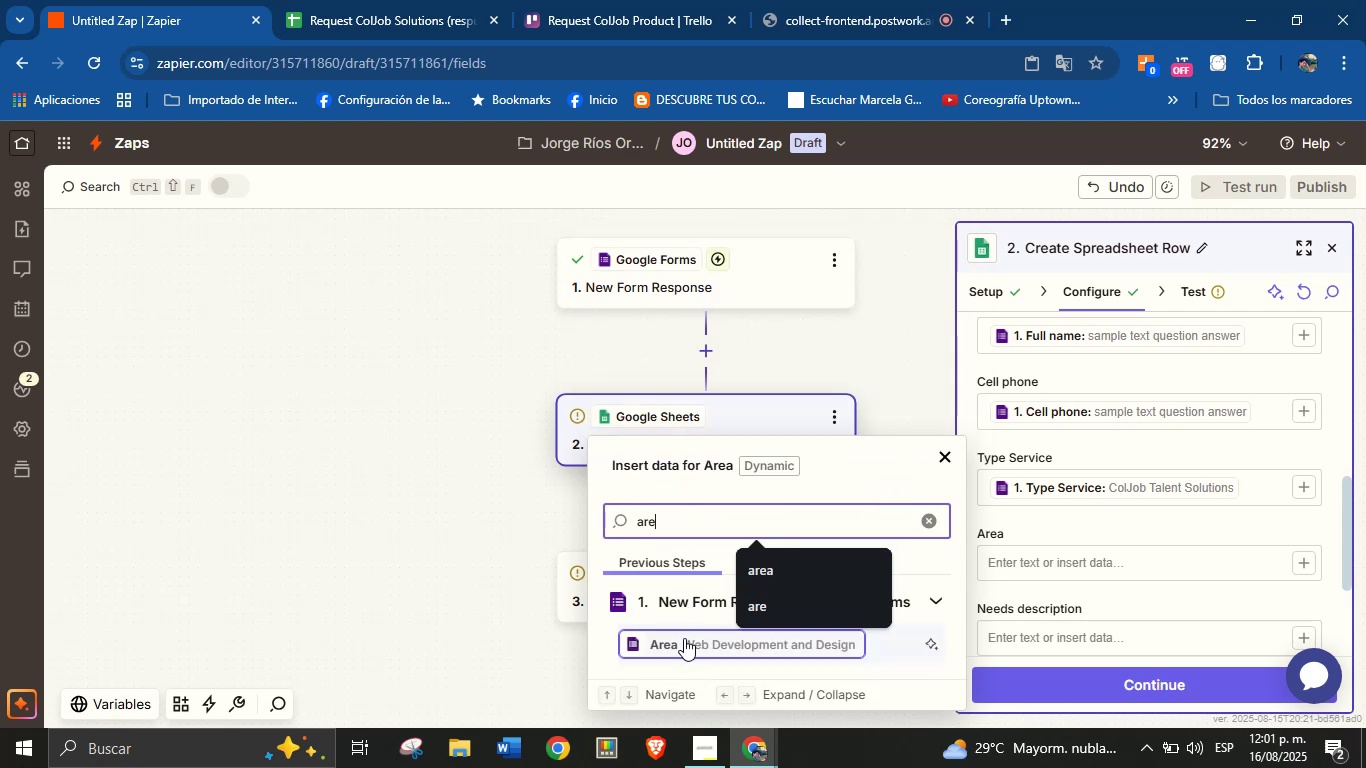 
left_click([684, 638])
 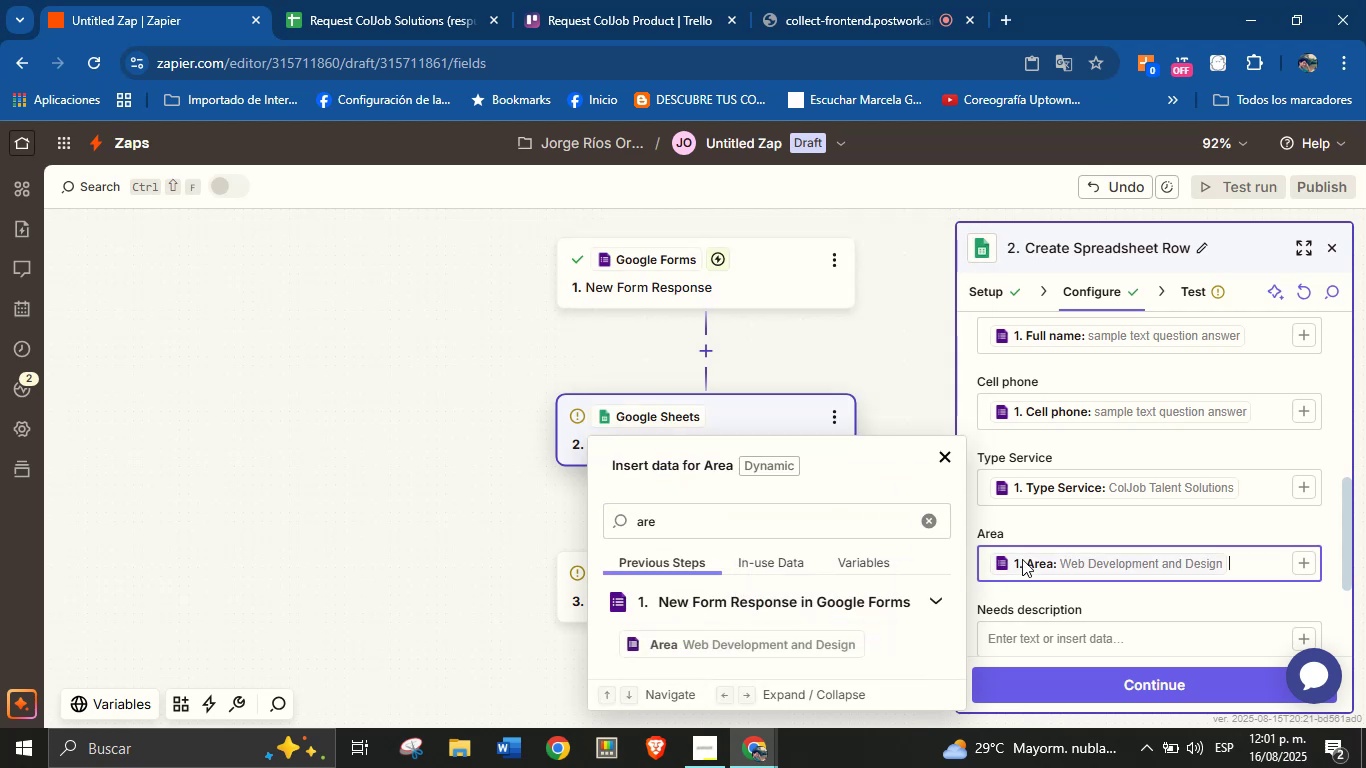 
scroll: coordinate [1056, 537], scroll_direction: down, amount: 1.0
 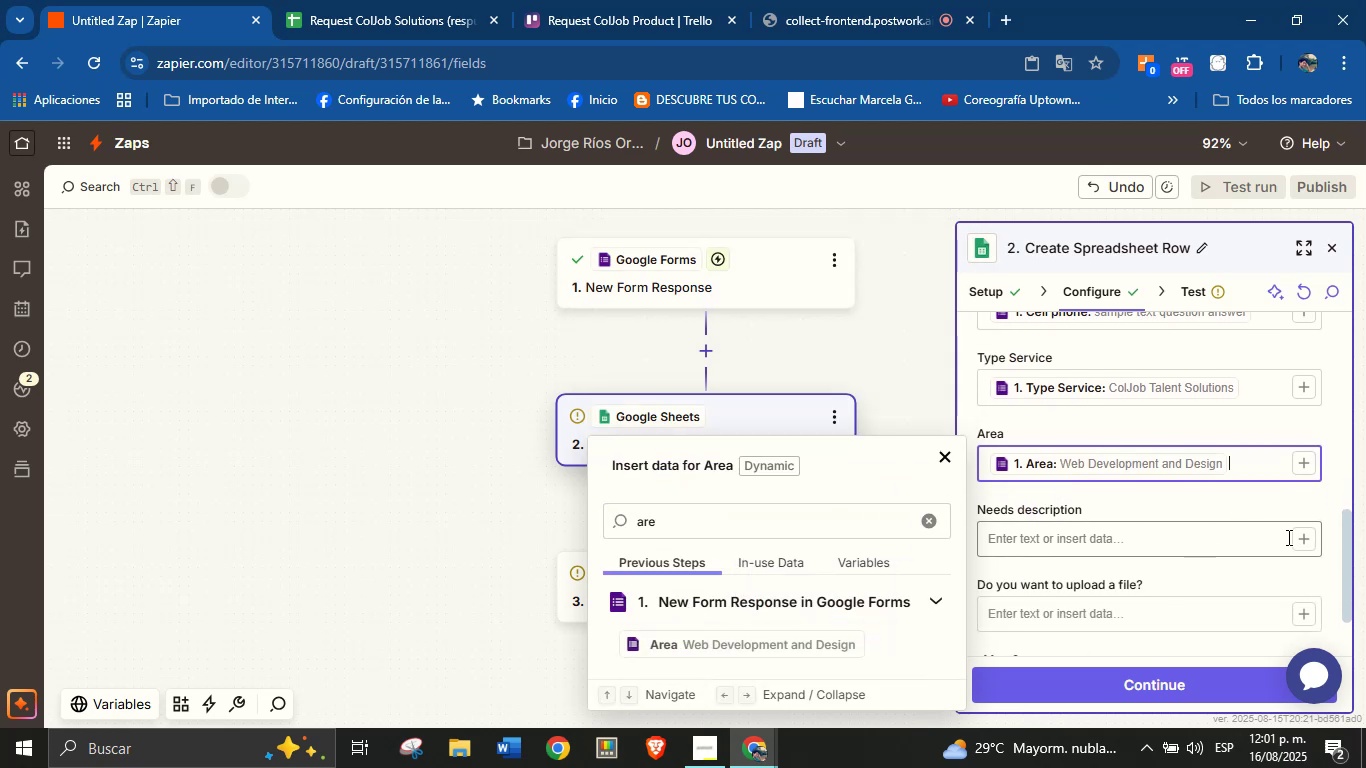 
left_click([1302, 547])
 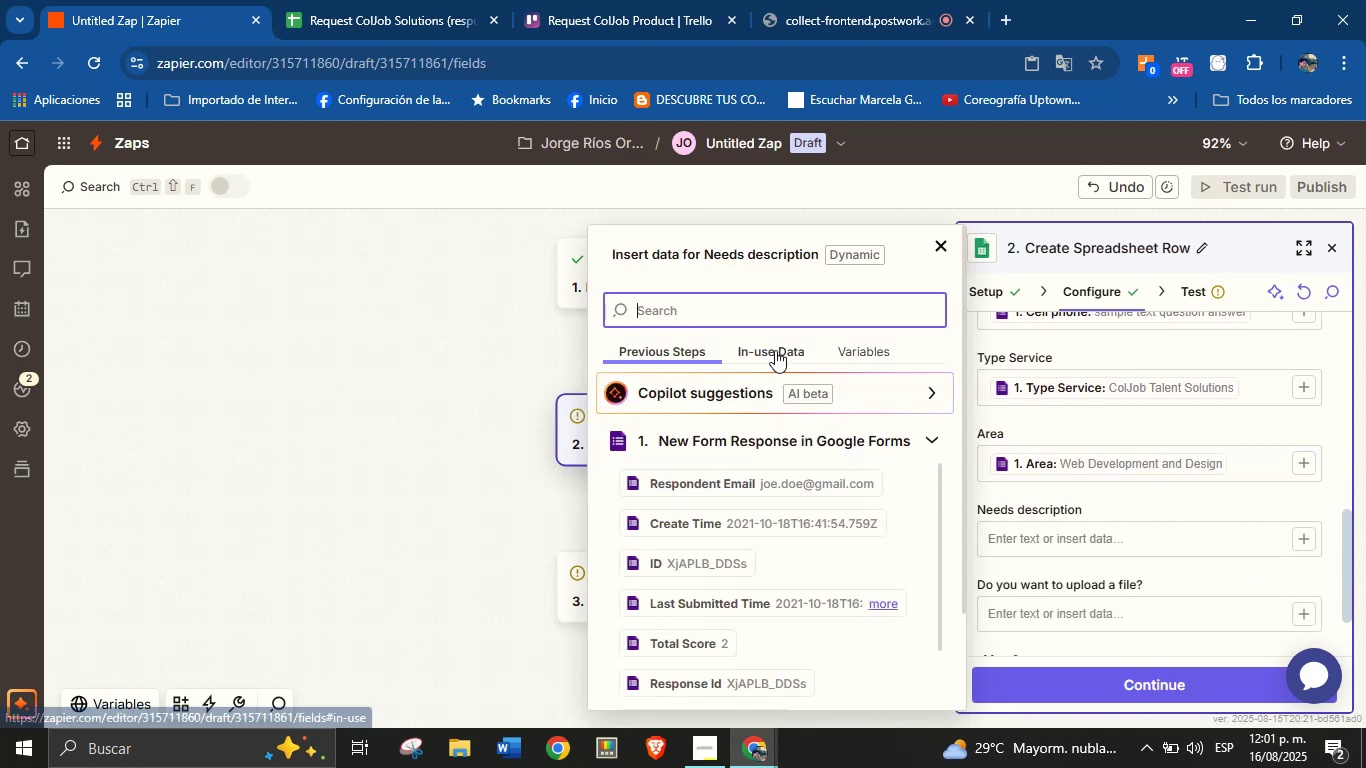 
type(desc)
 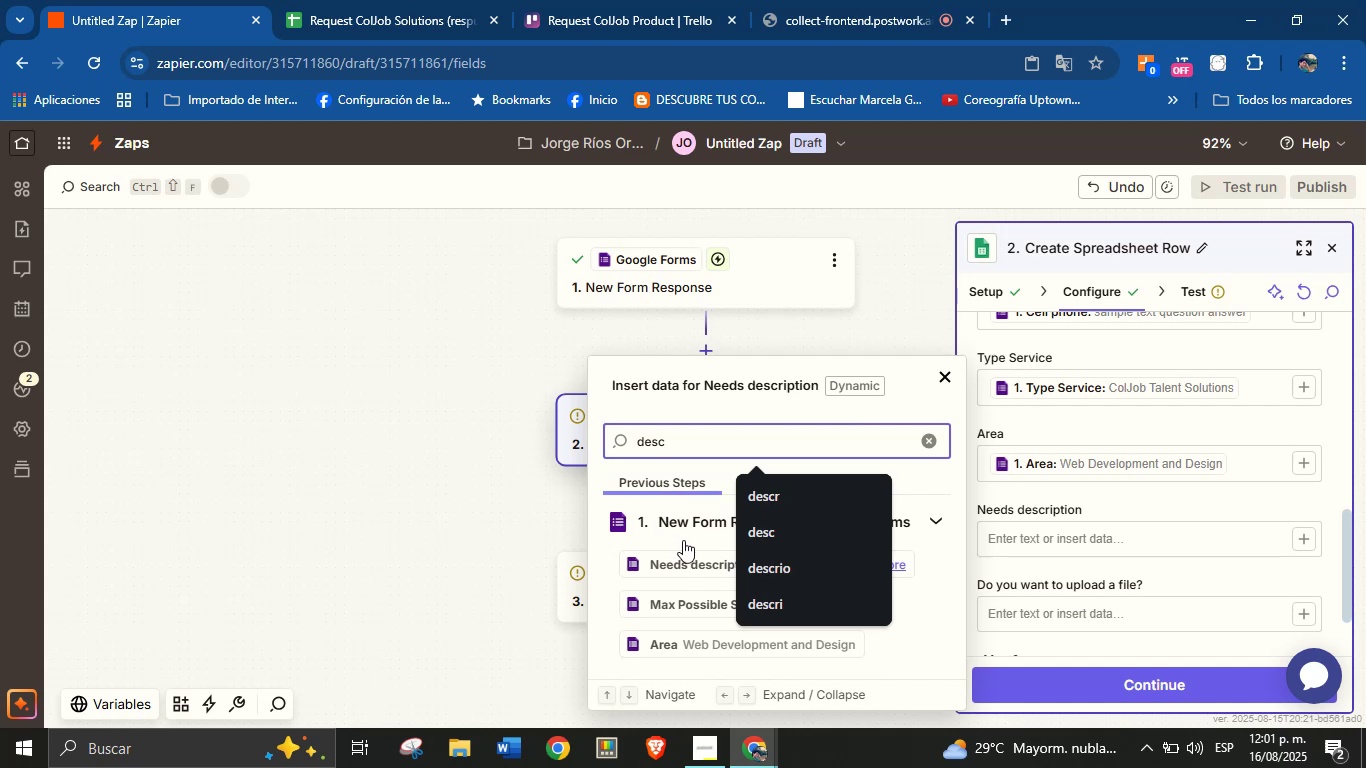 
left_click([686, 559])
 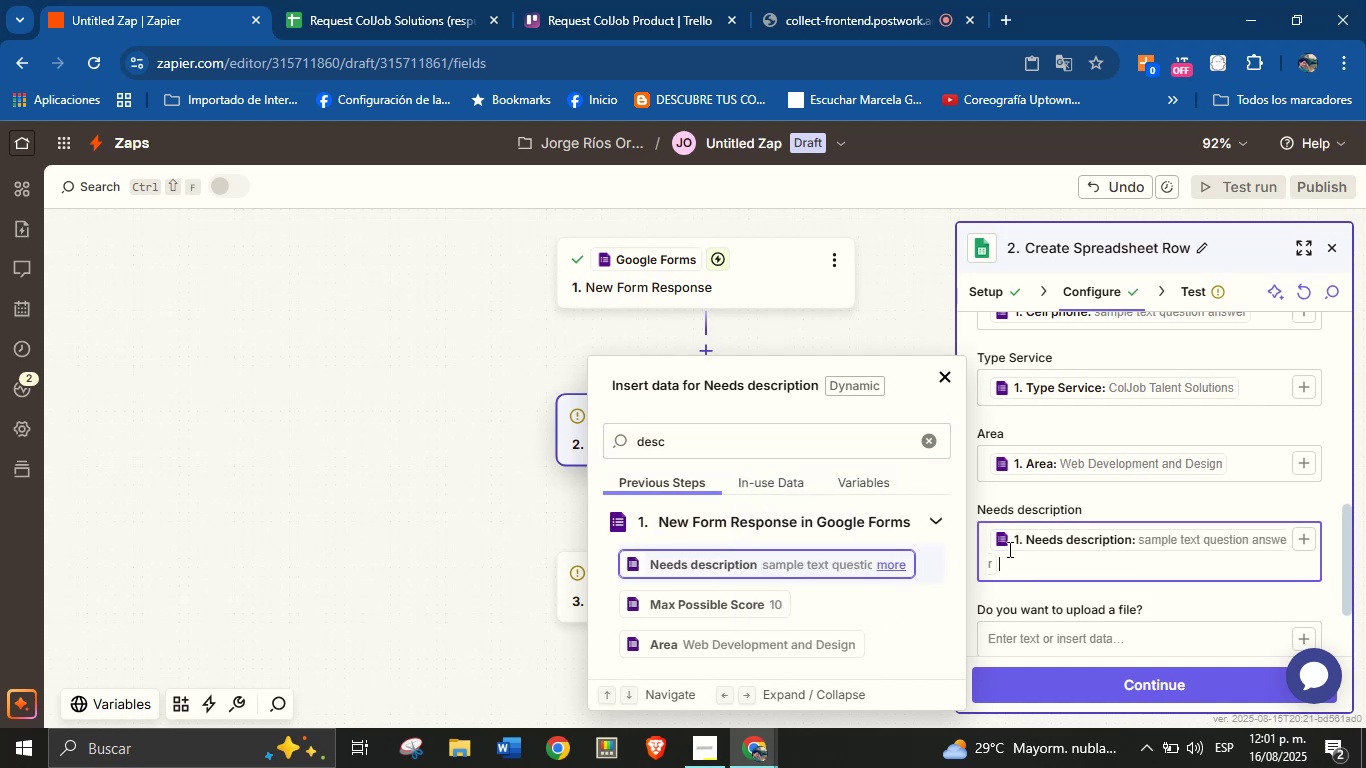 
scroll: coordinate [1114, 580], scroll_direction: down, amount: 2.0
 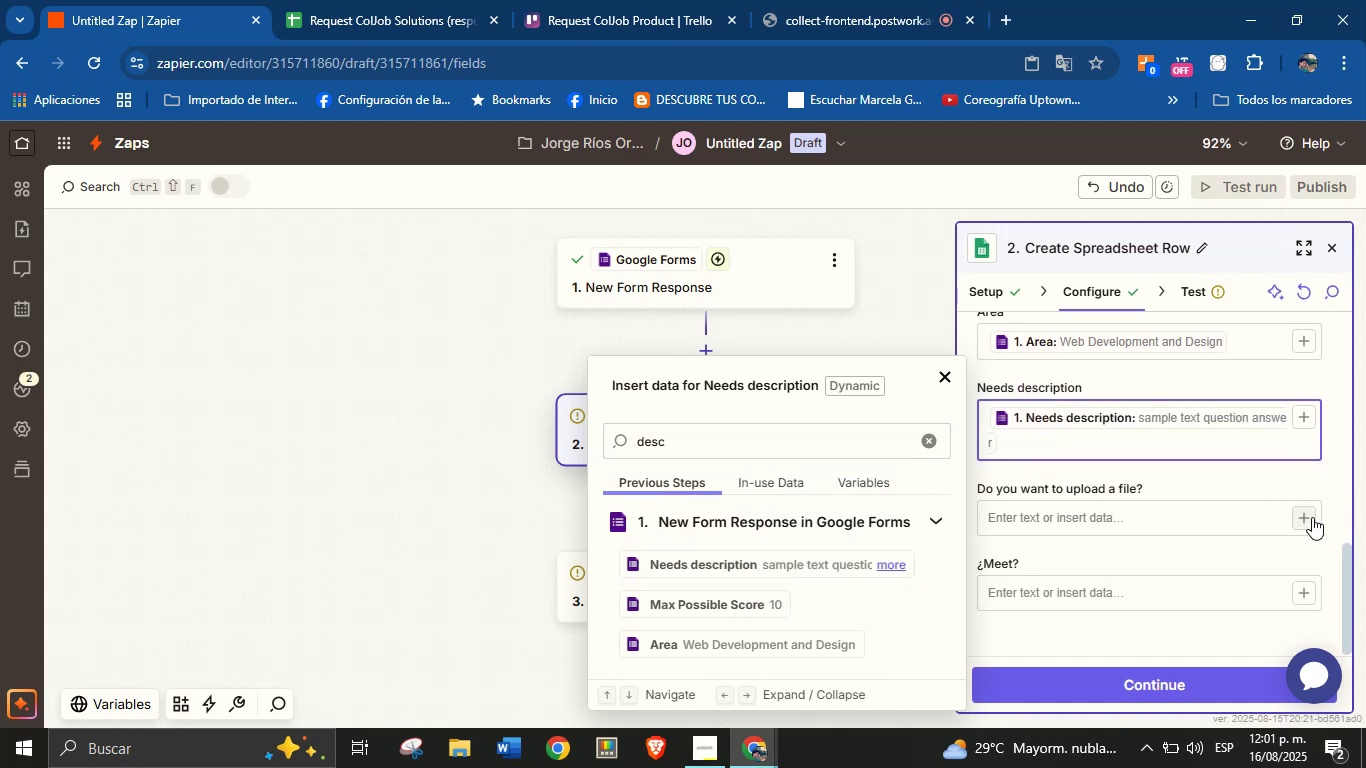 
left_click([1312, 517])
 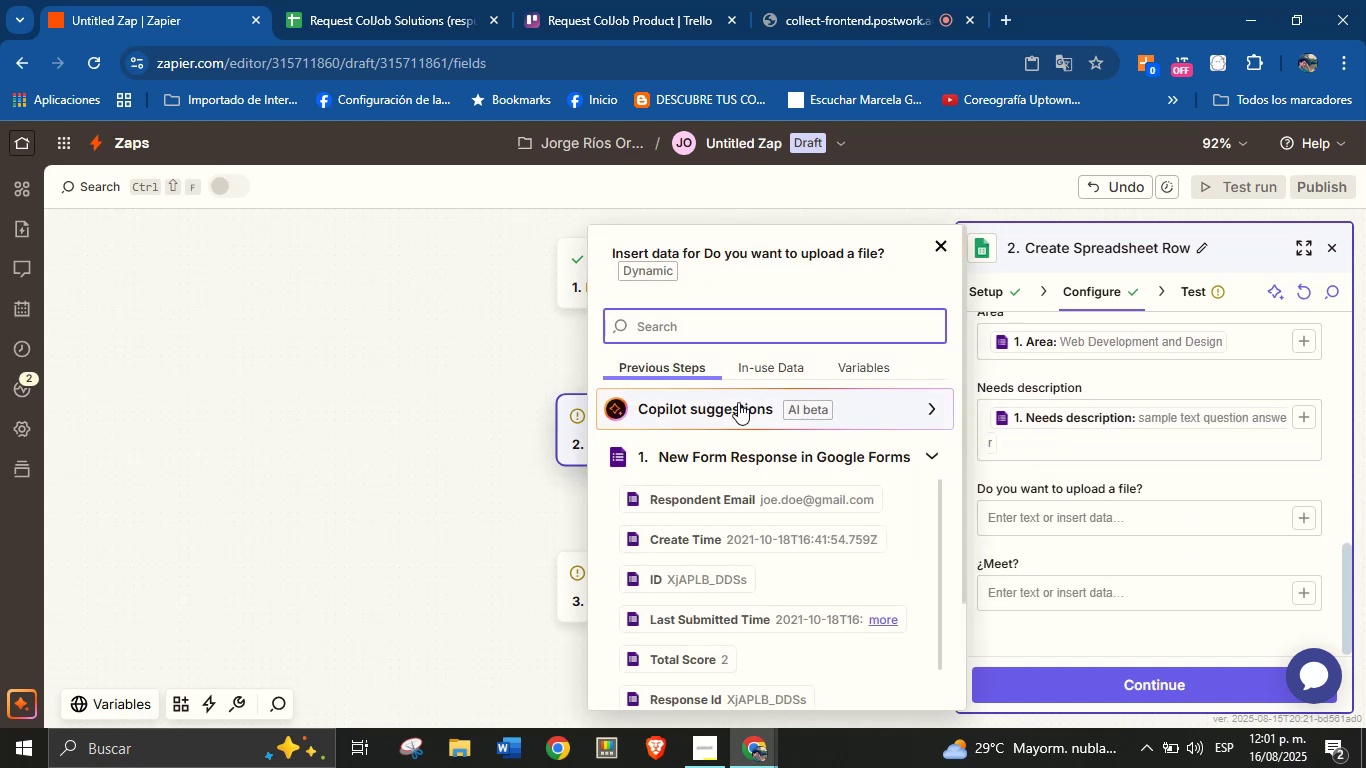 
scroll: coordinate [839, 326], scroll_direction: down, amount: 3.0
 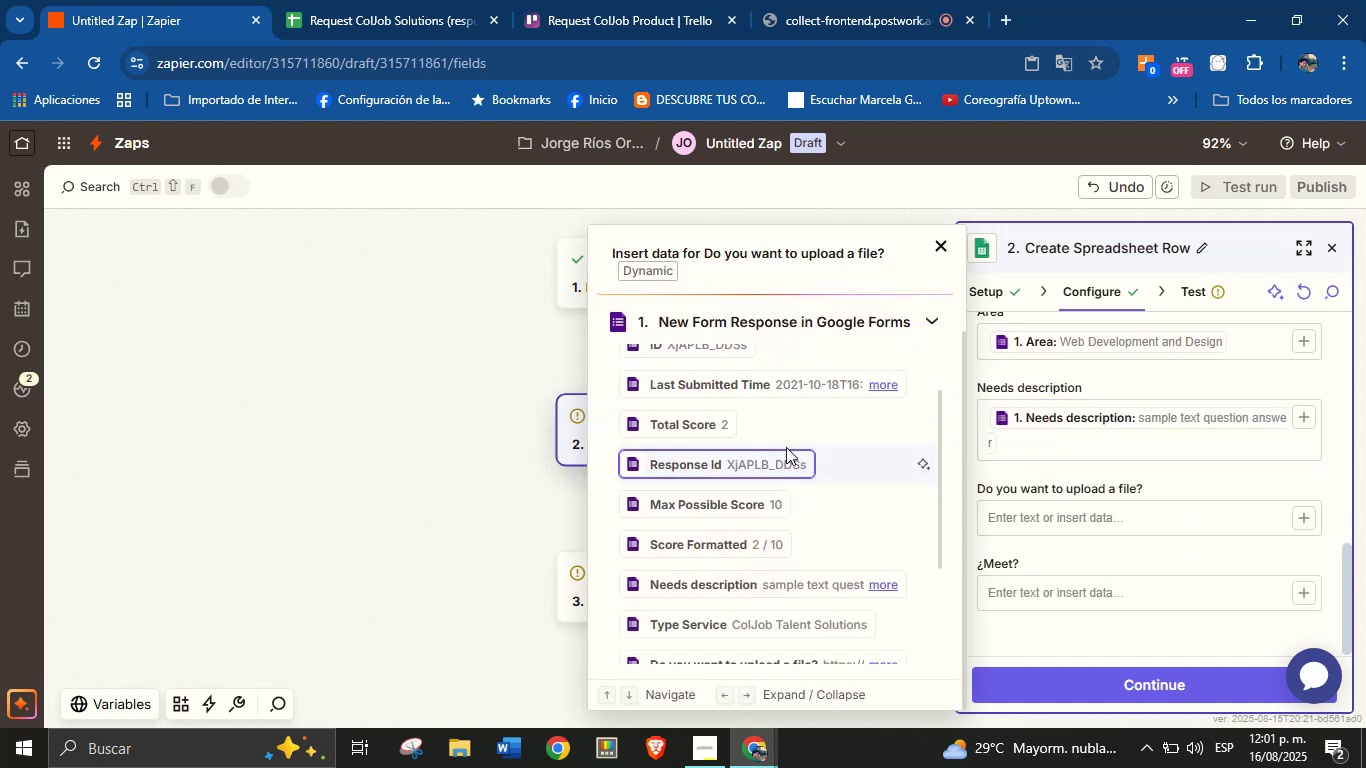 
type(doc)
key(Backspace)
key(Backspace)
key(Backspace)
 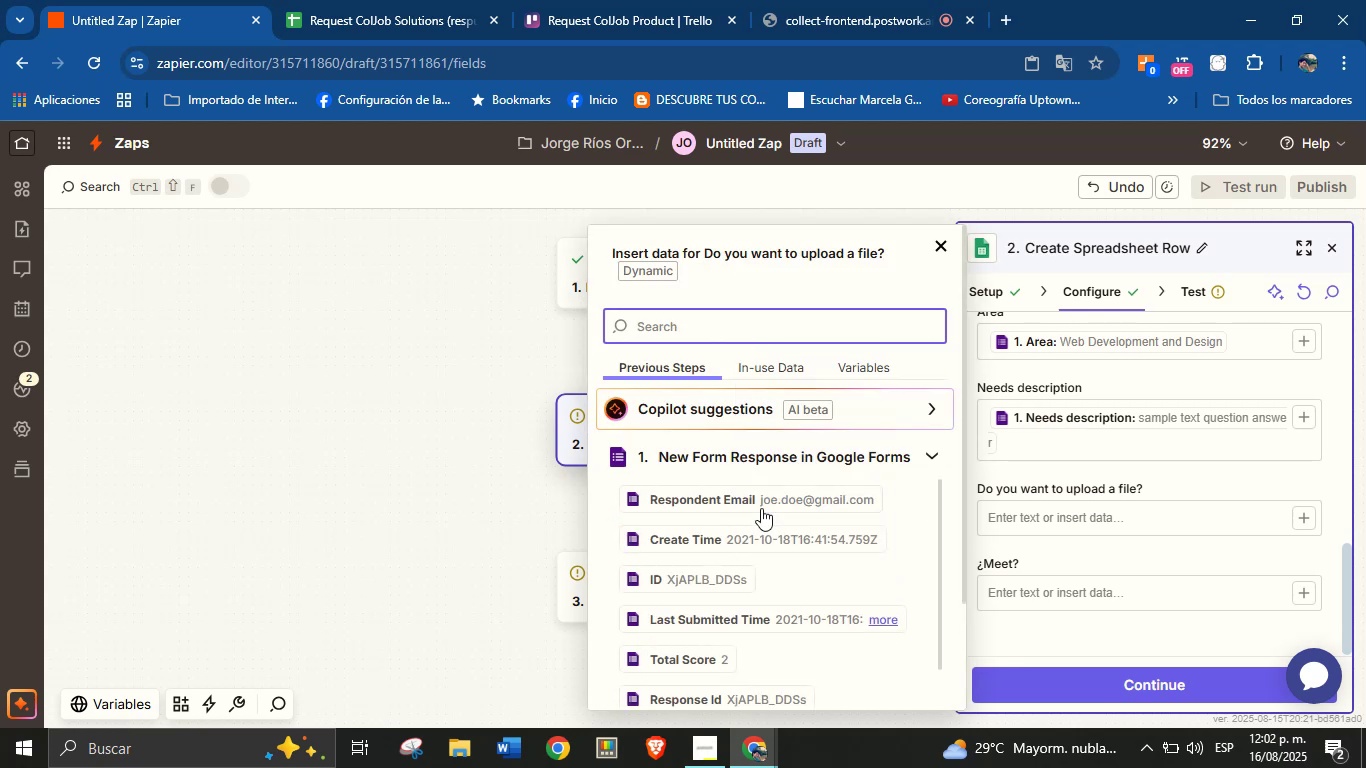 
scroll: coordinate [766, 512], scroll_direction: down, amount: 1.0
 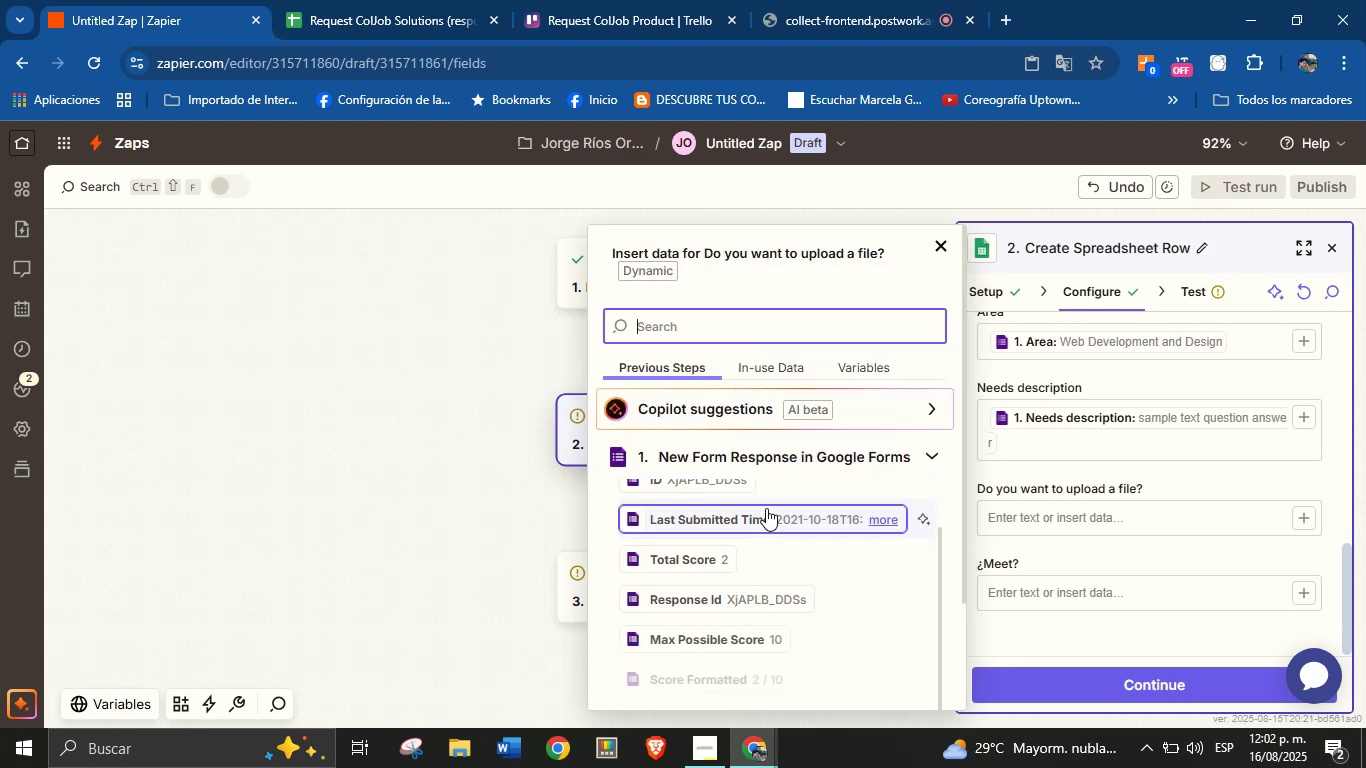 
scroll: coordinate [793, 464], scroll_direction: none, amount: 0.0
 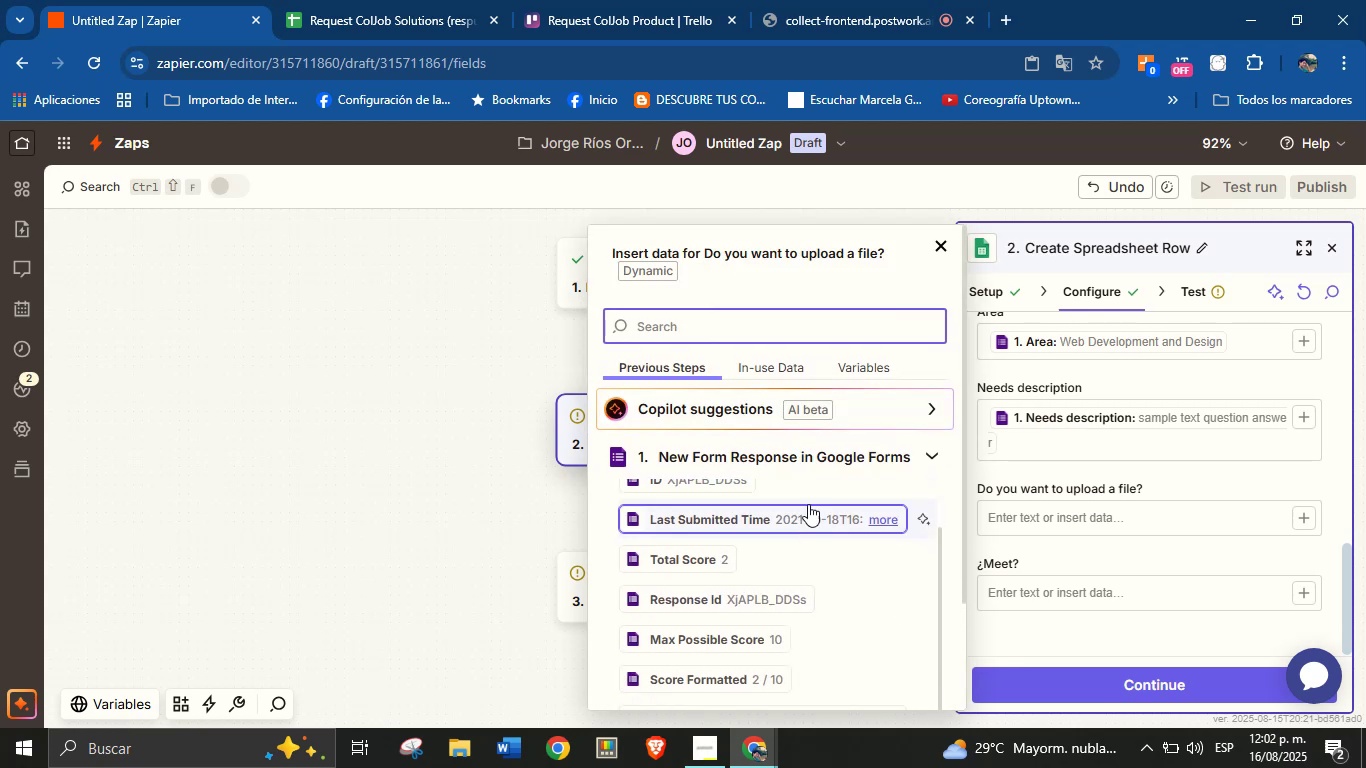 
scroll: coordinate [794, 482], scroll_direction: down, amount: 6.0
 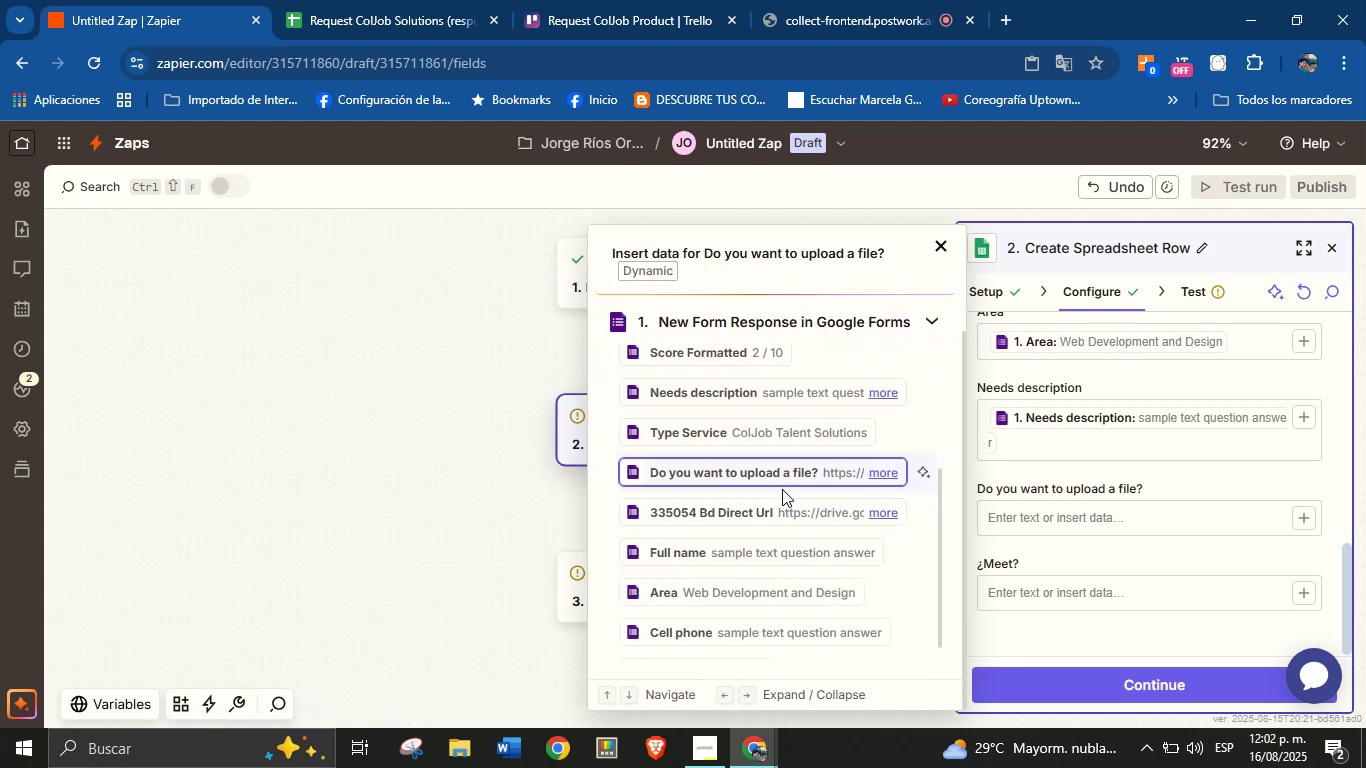 
left_click([779, 481])
 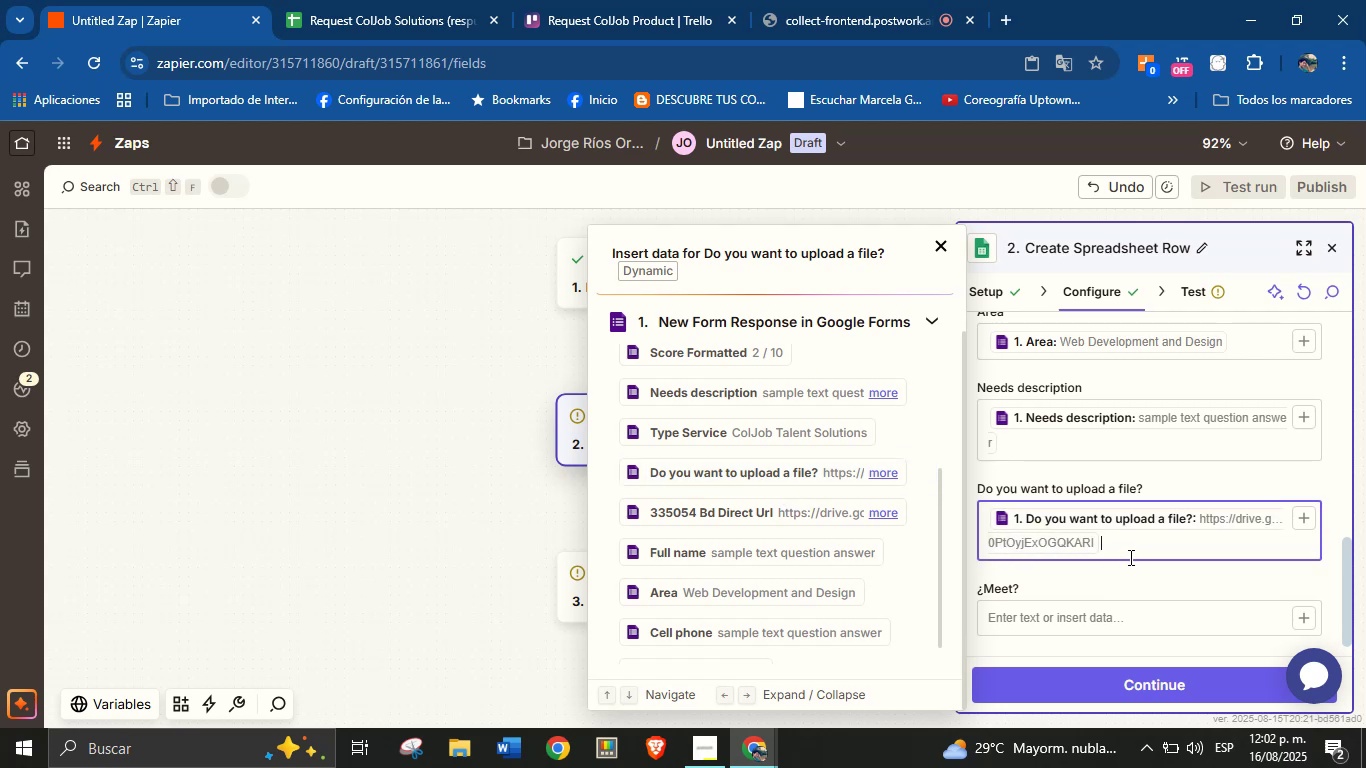 
left_click([1142, 581])
 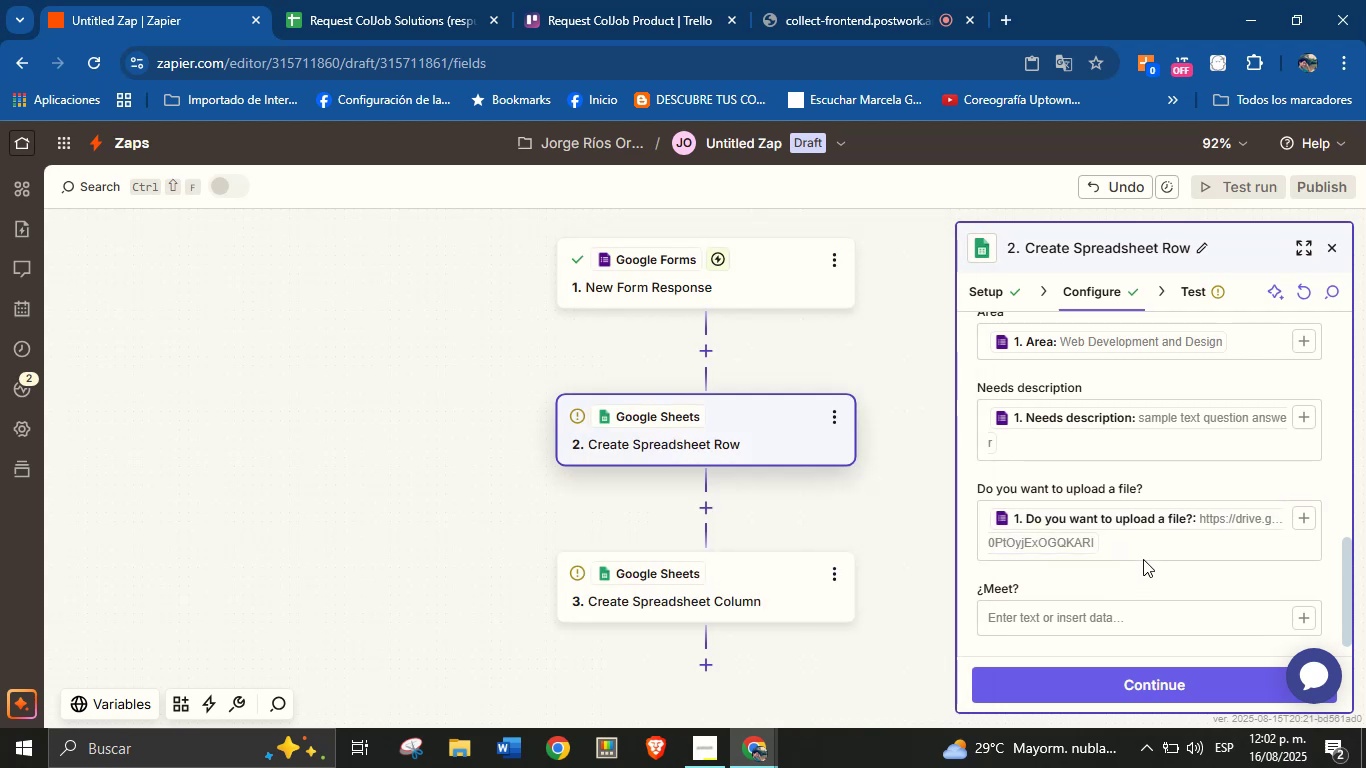 
scroll: coordinate [1144, 526], scroll_direction: down, amount: 1.0
 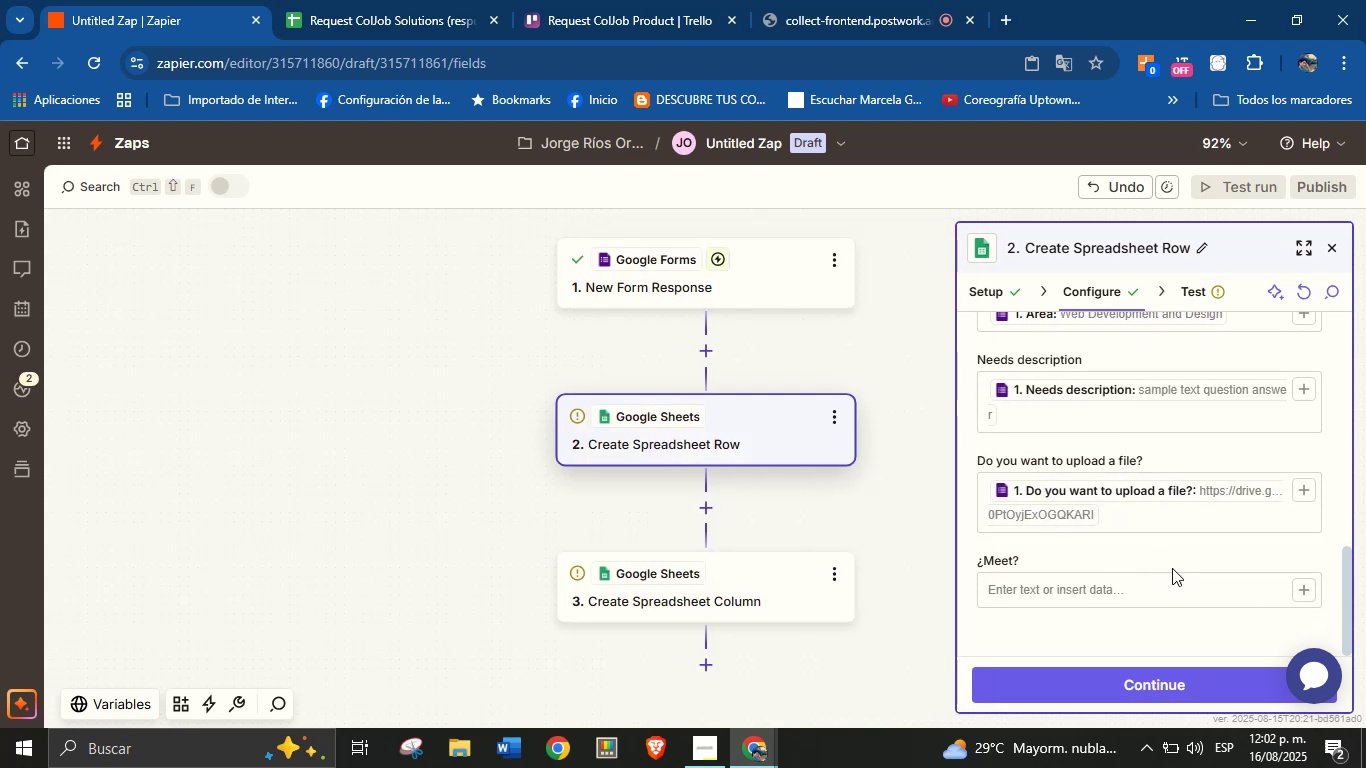 
scroll: coordinate [1172, 568], scroll_direction: up, amount: 1.0
 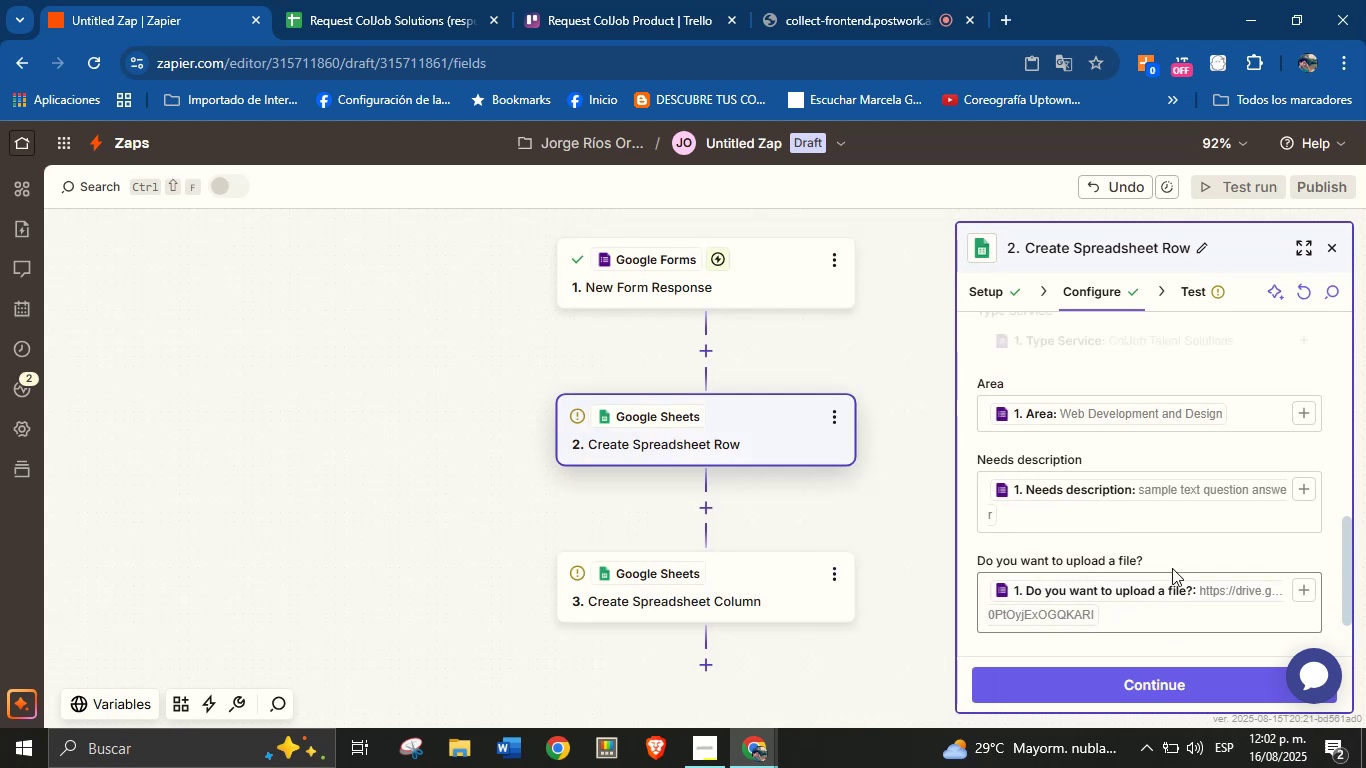 
scroll: coordinate [1199, 570], scroll_direction: down, amount: 3.0
 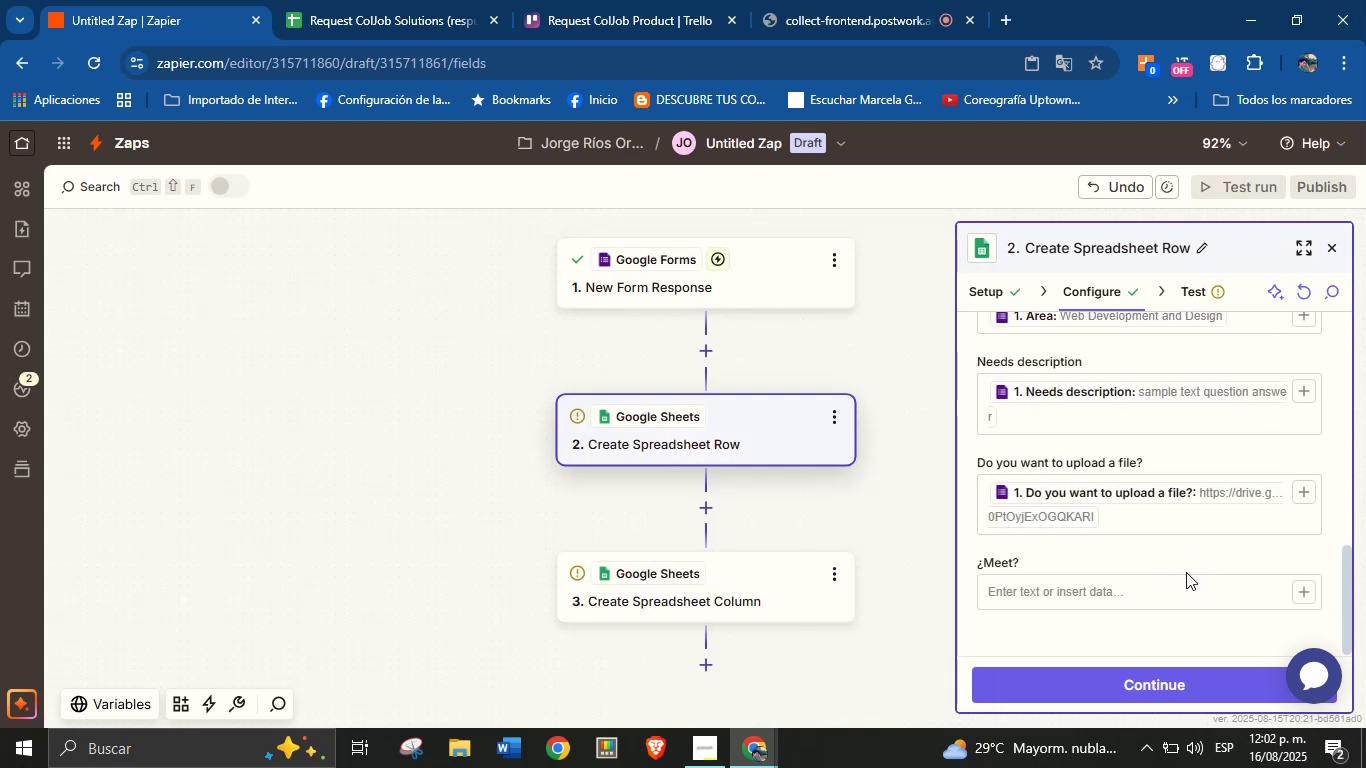 
left_click([1302, 589])
 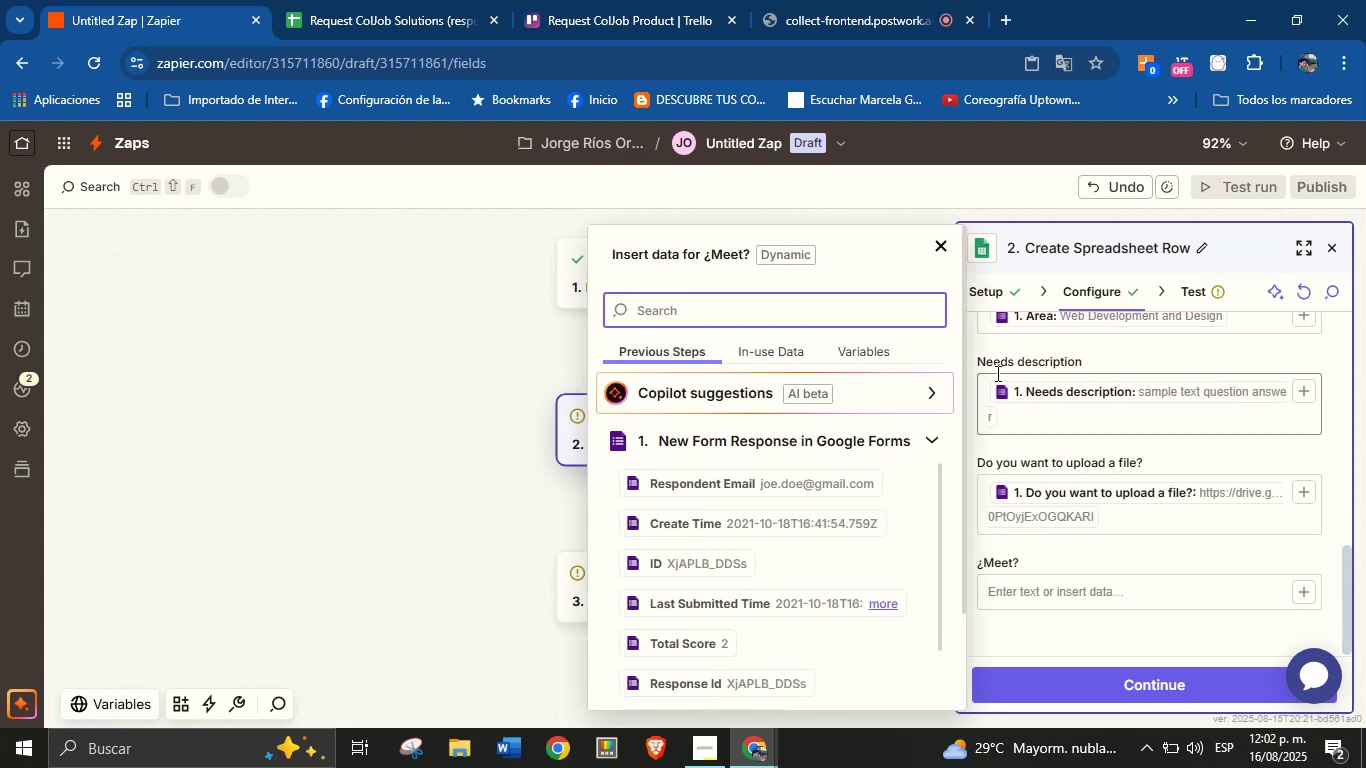 
type(meet)
 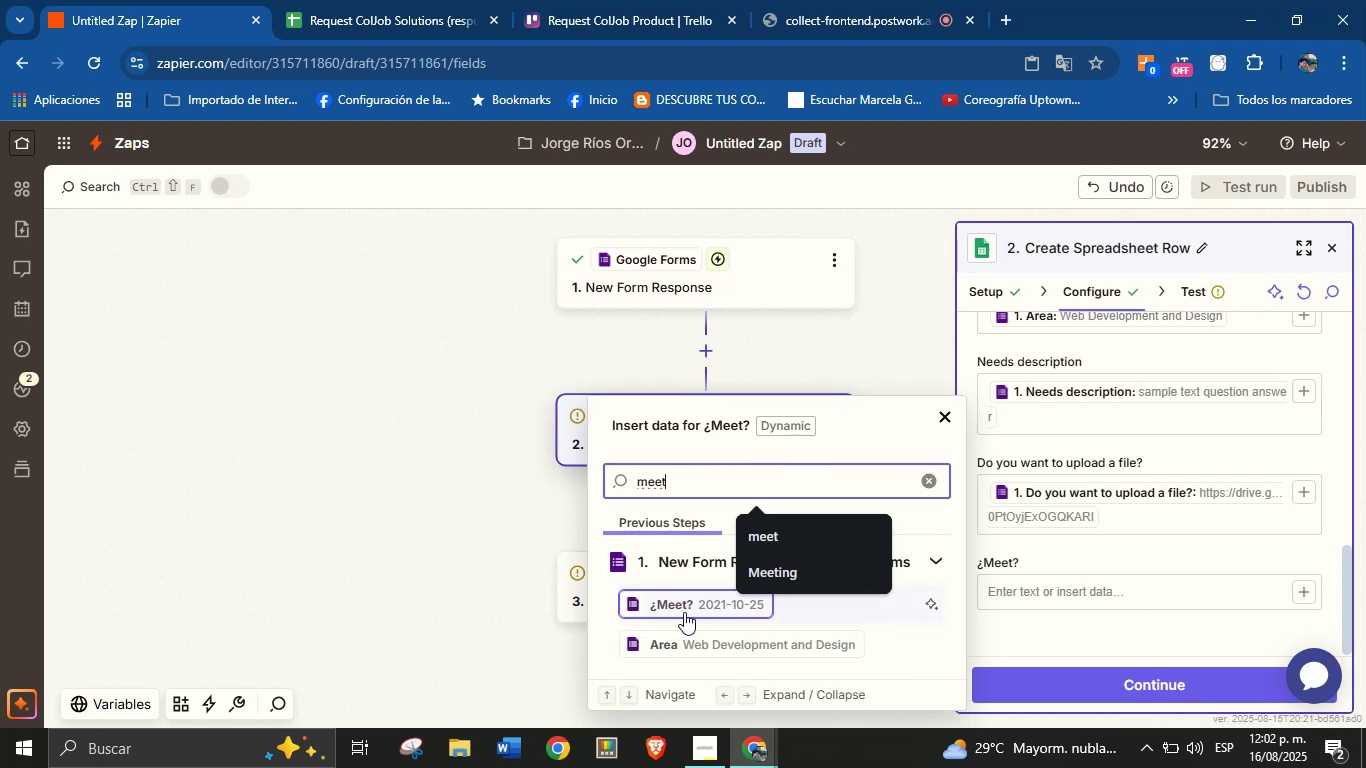 
left_click([690, 601])
 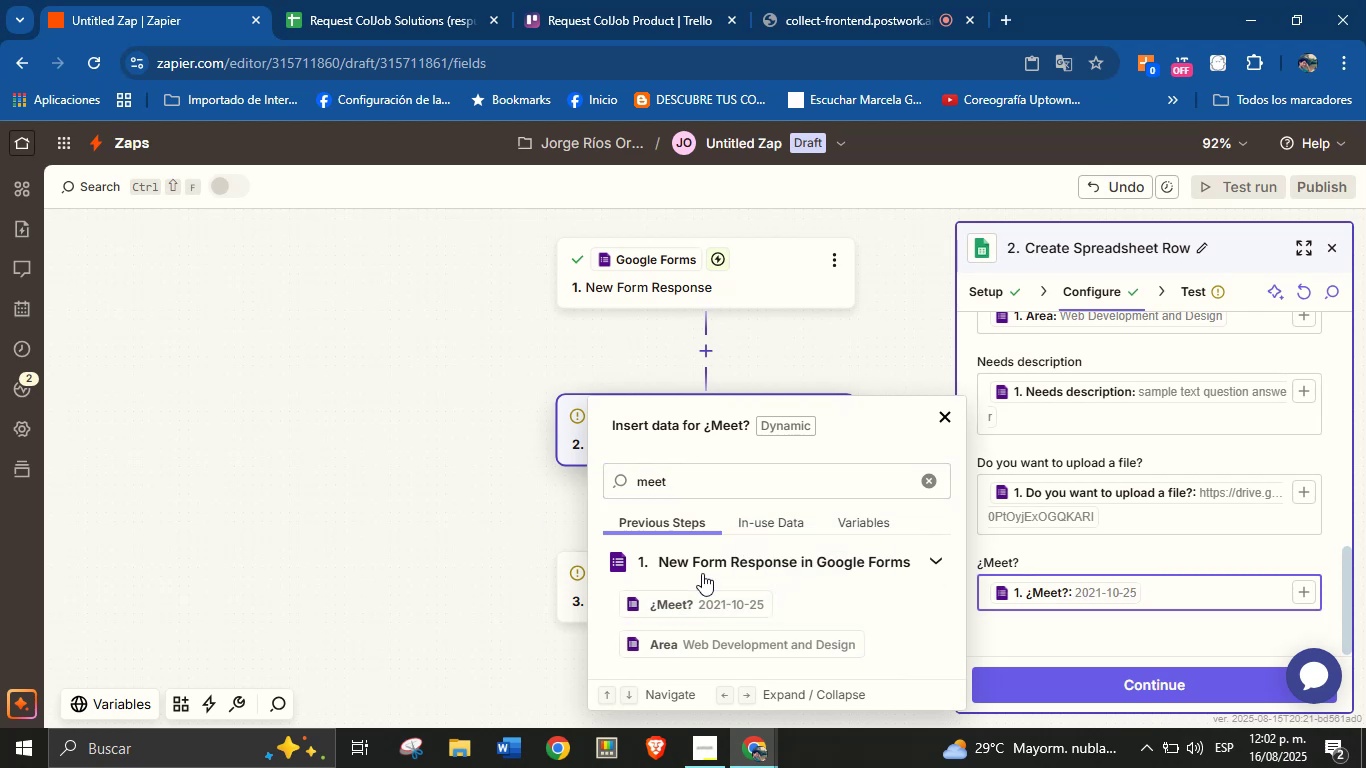 
wait(5.95)
 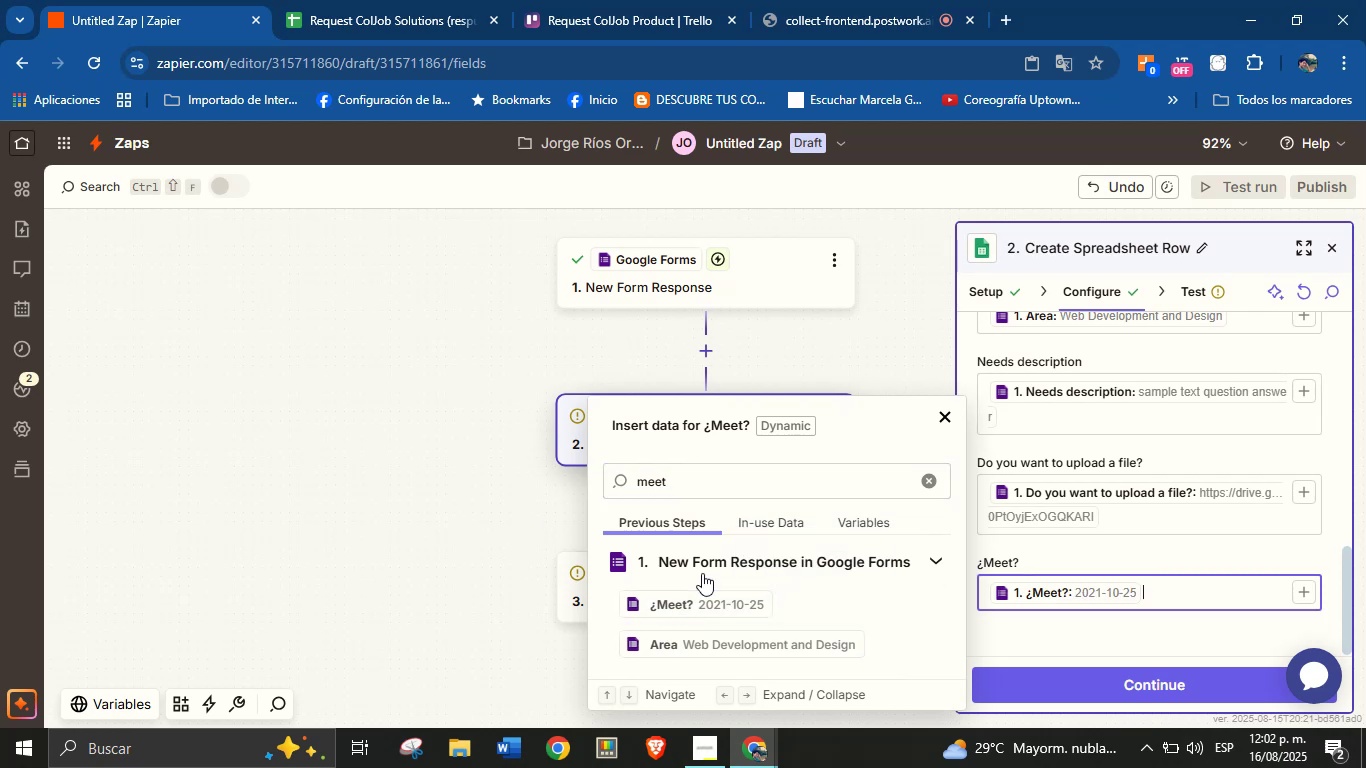 
left_click([1076, 685])
 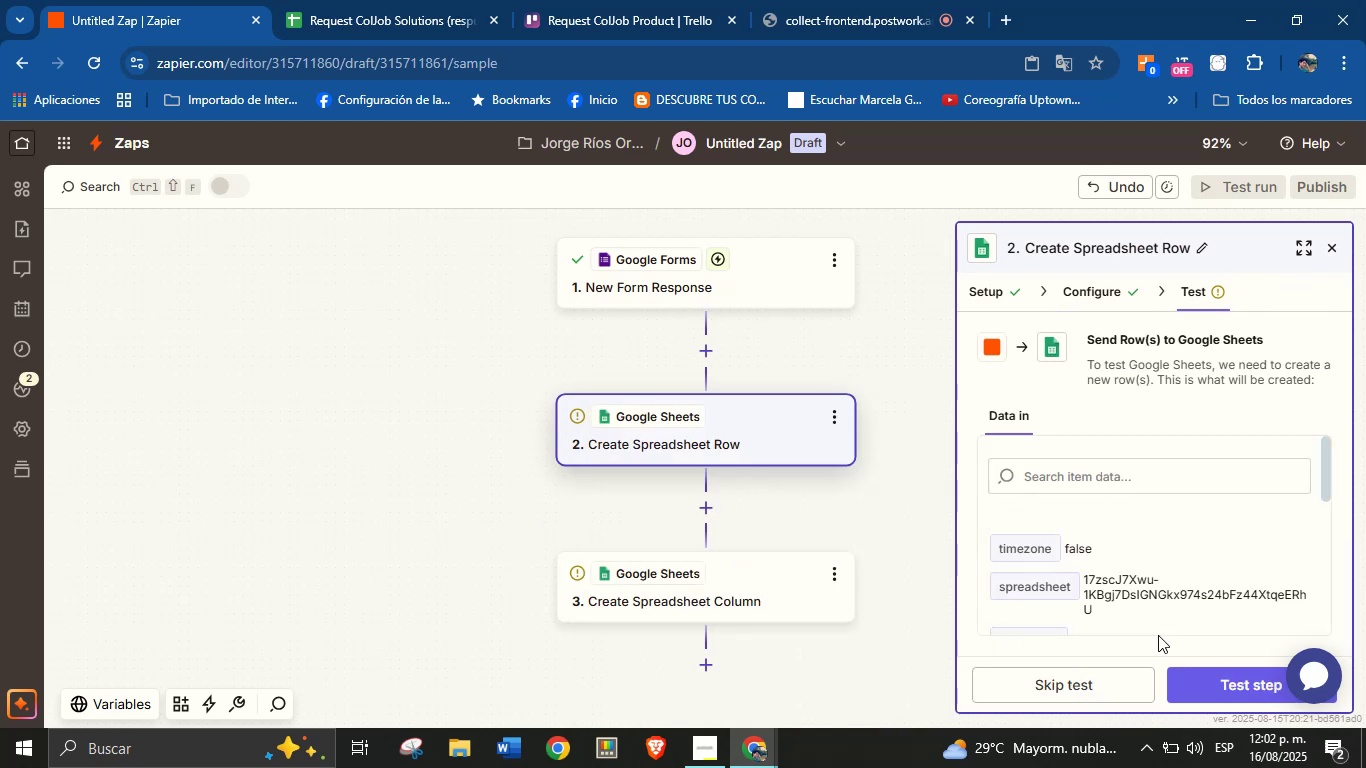 
left_click([1211, 678])
 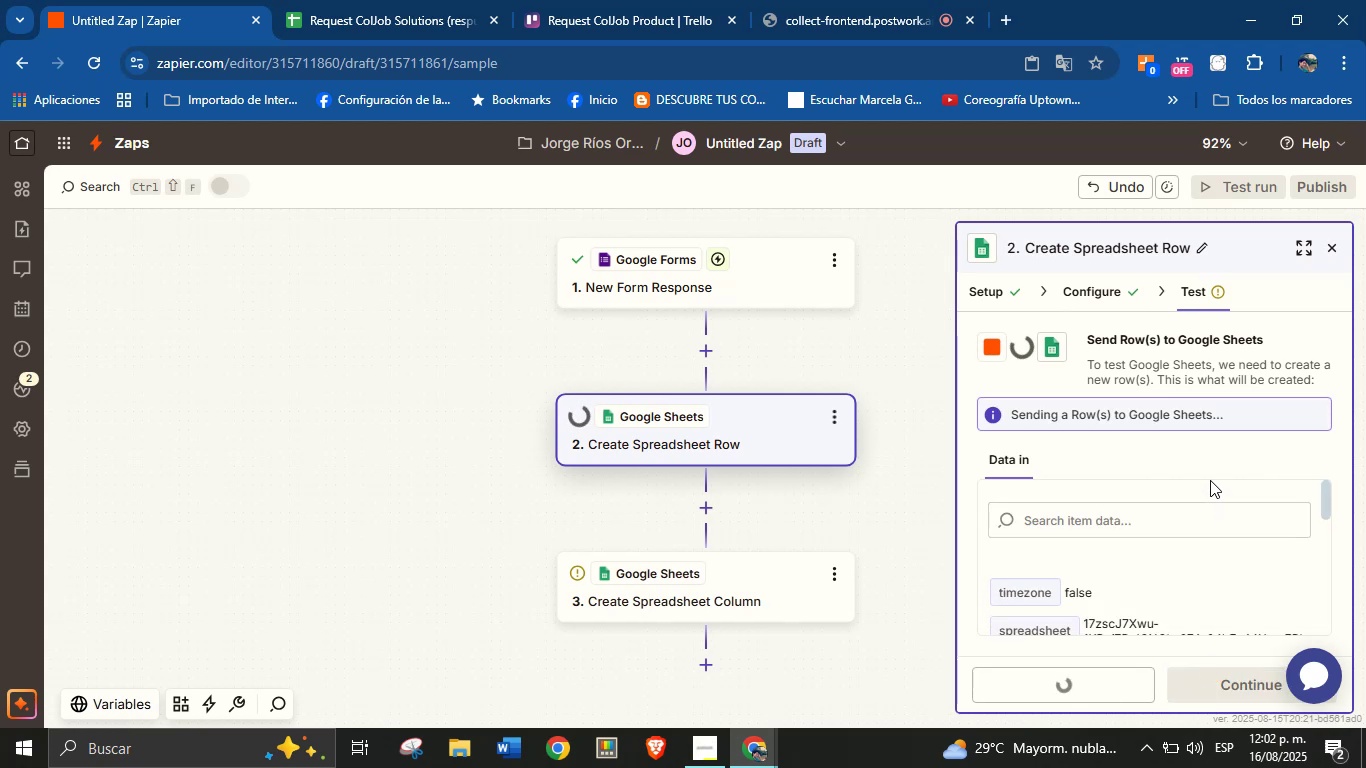 
scroll: coordinate [1210, 496], scroll_direction: up, amount: 1.0
 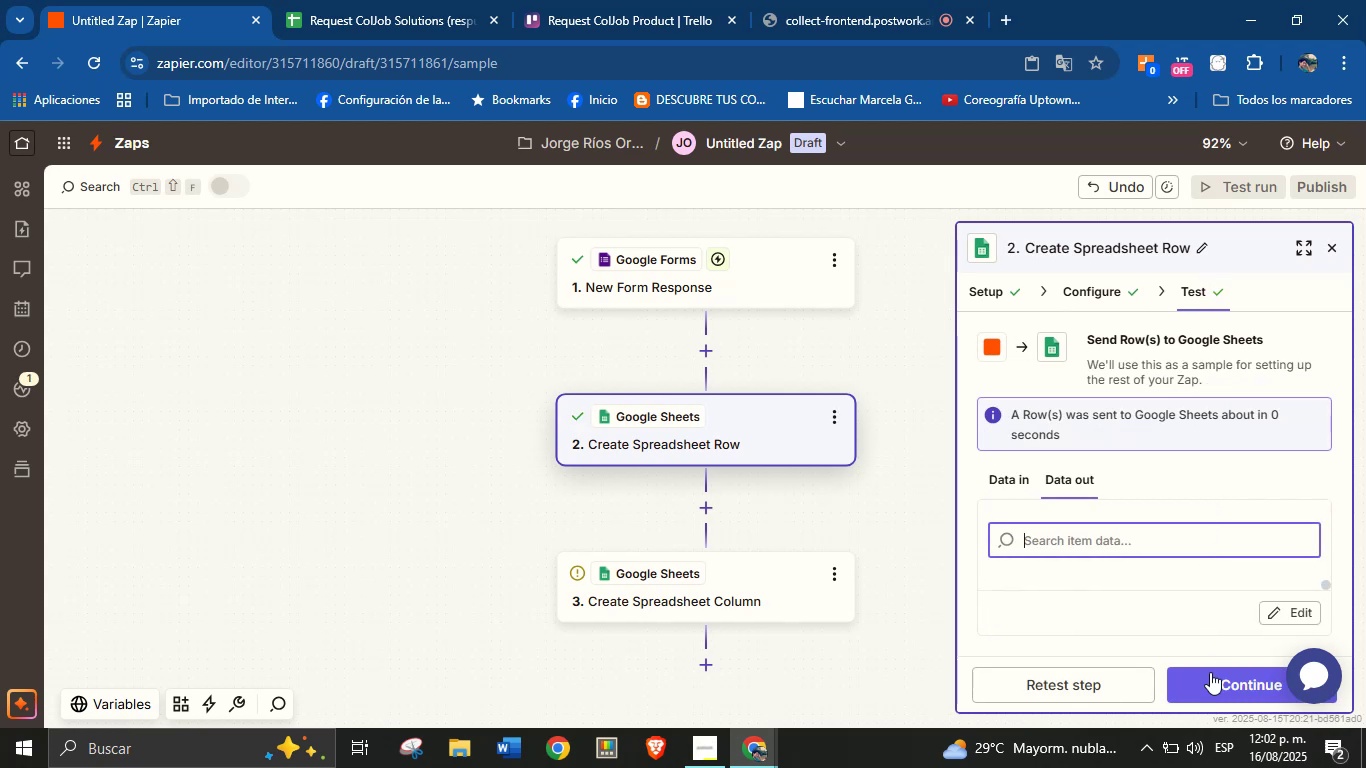 
left_click([1210, 678])
 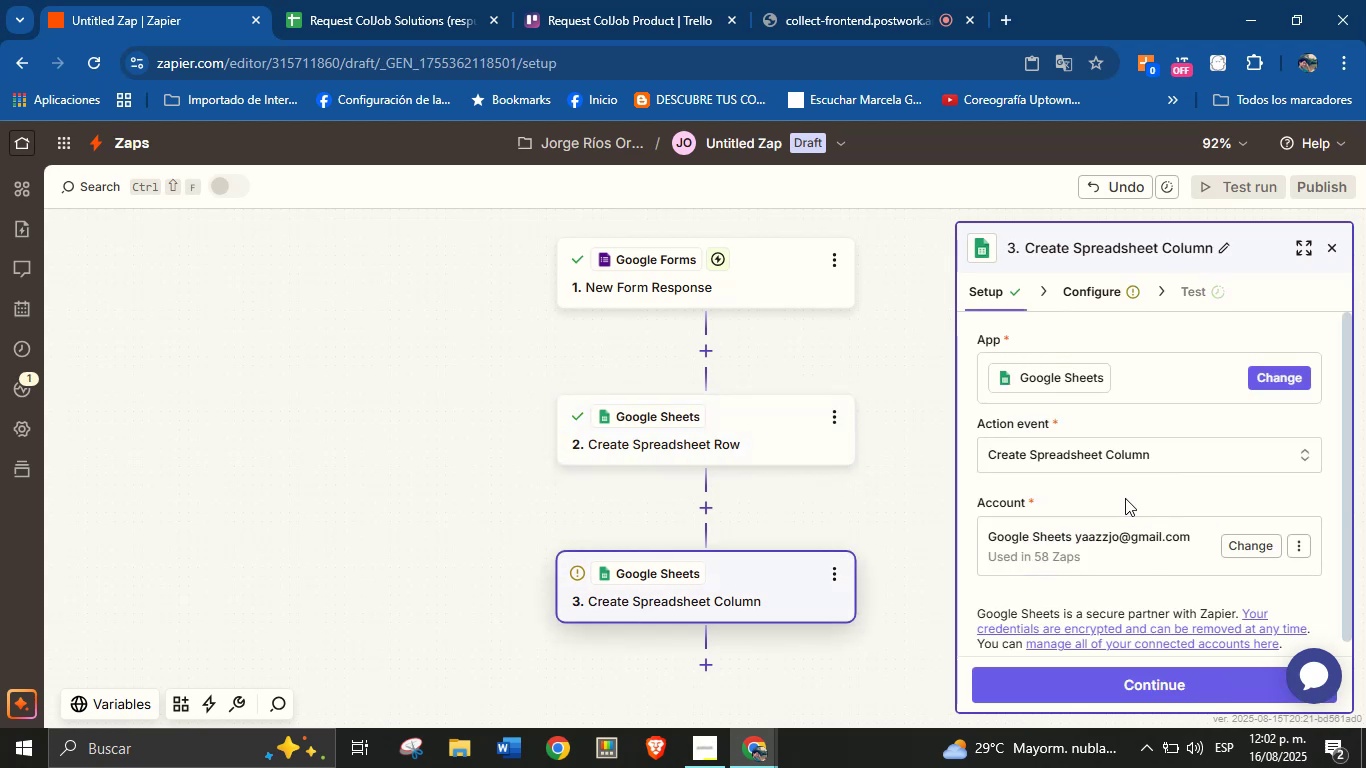 
scroll: coordinate [1114, 466], scroll_direction: down, amount: 2.0
 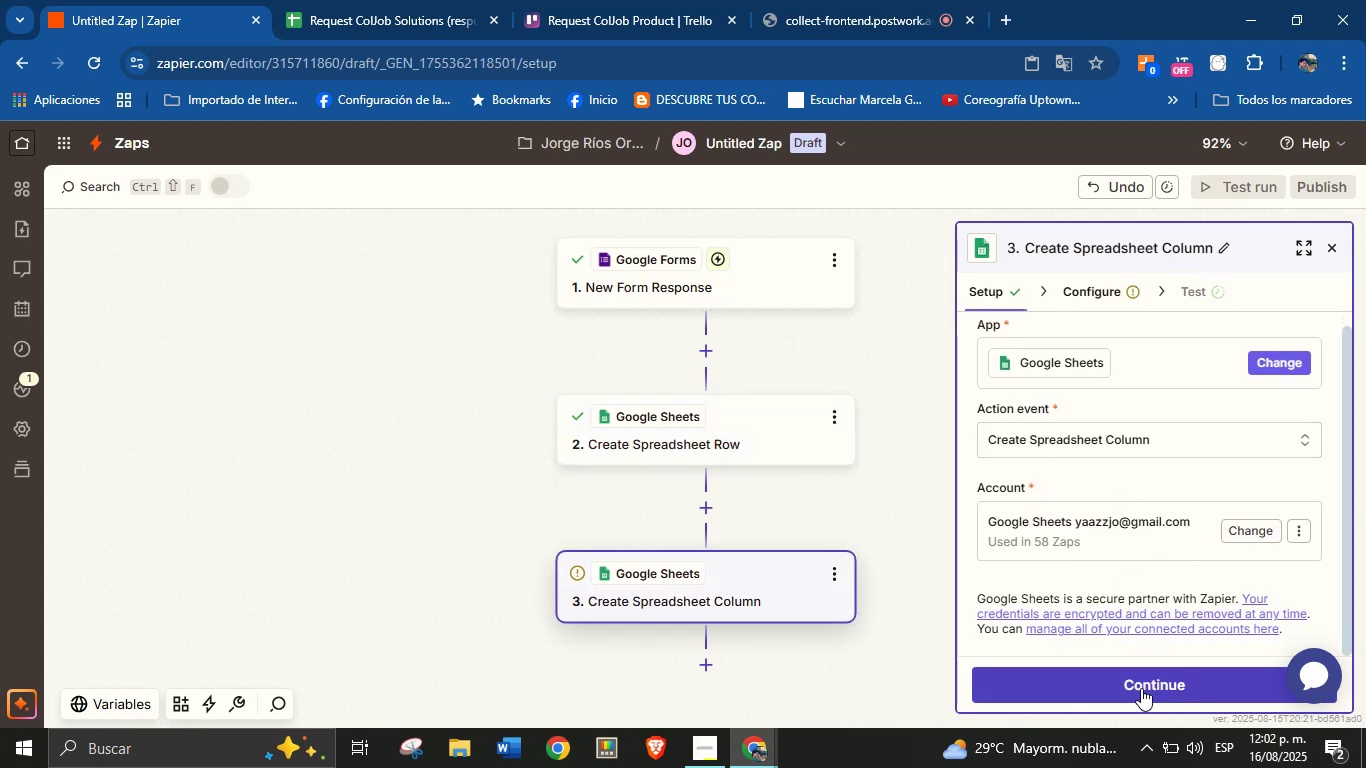 
left_click([1140, 693])
 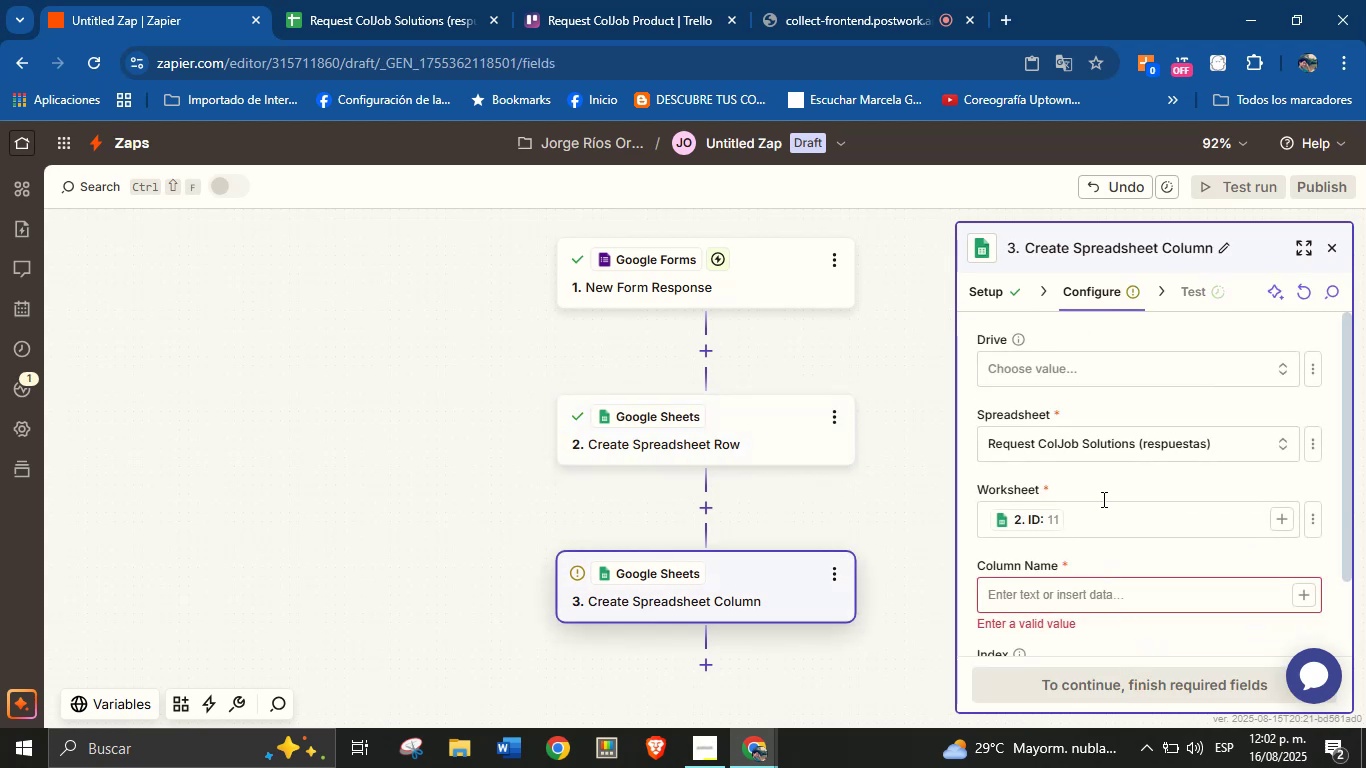 
left_click([1118, 364])
 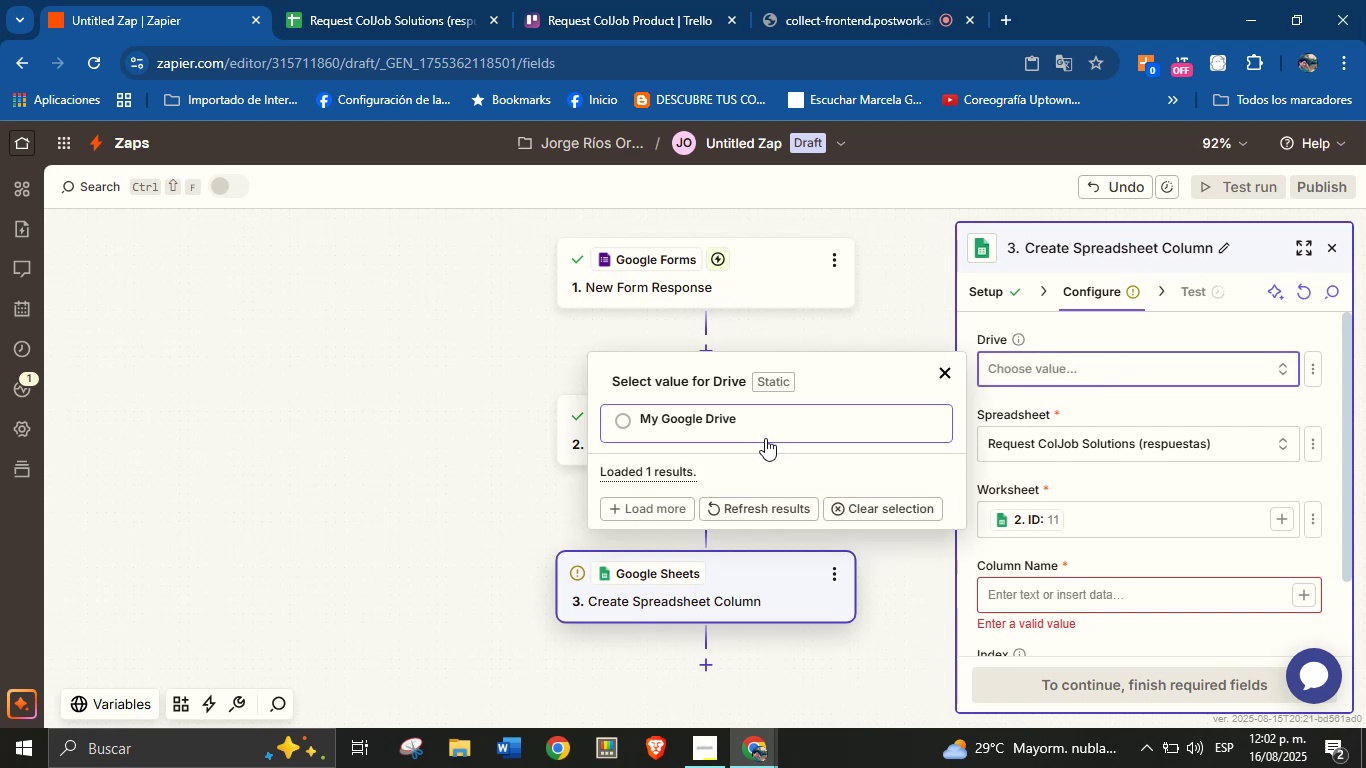 
left_click([756, 426])
 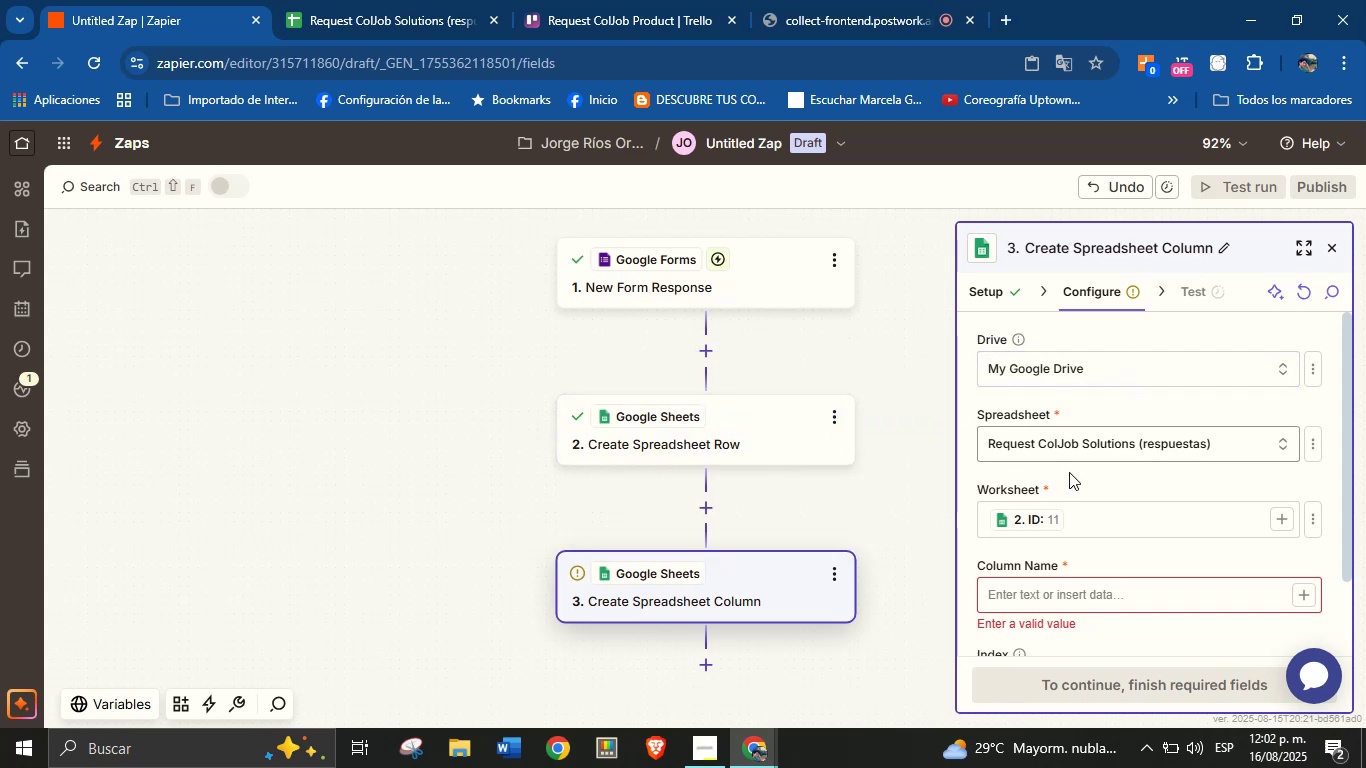 
left_click([1110, 479])
 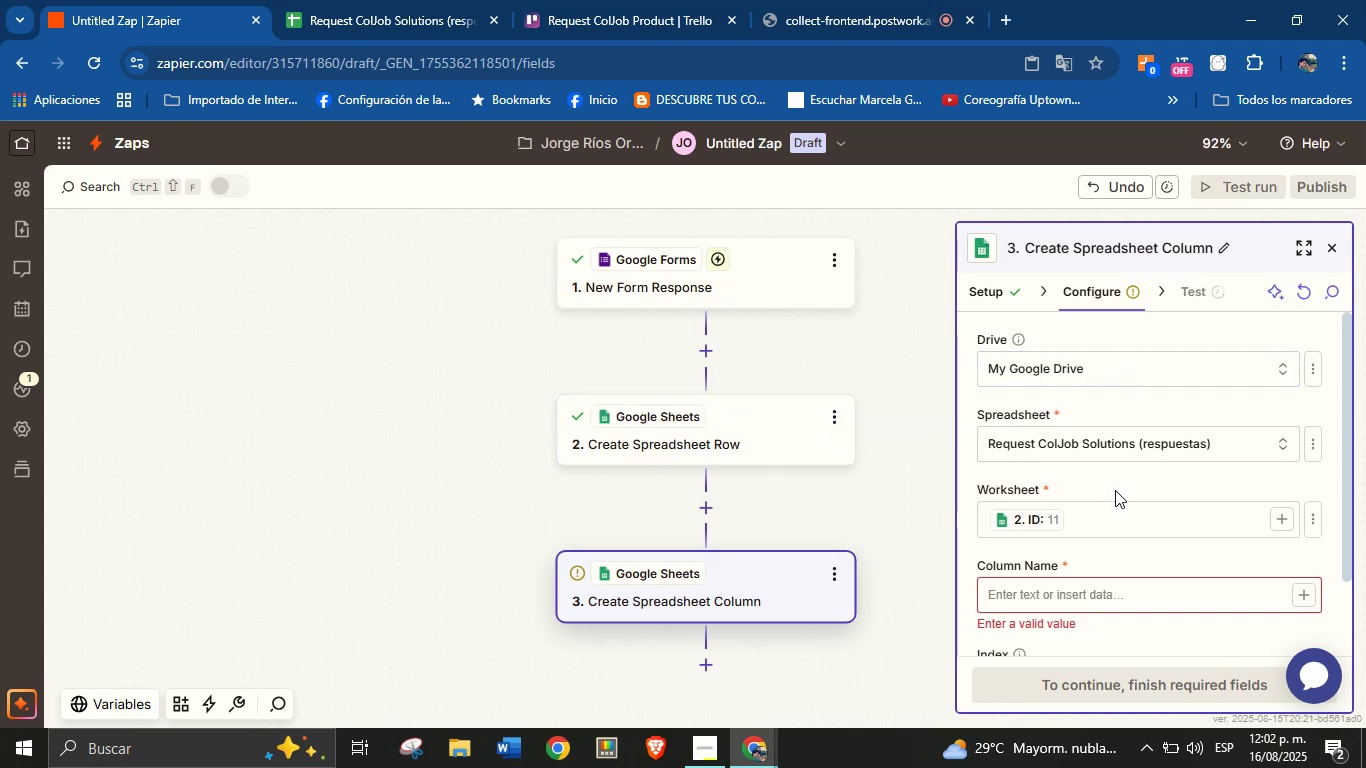 
wait(8.16)
 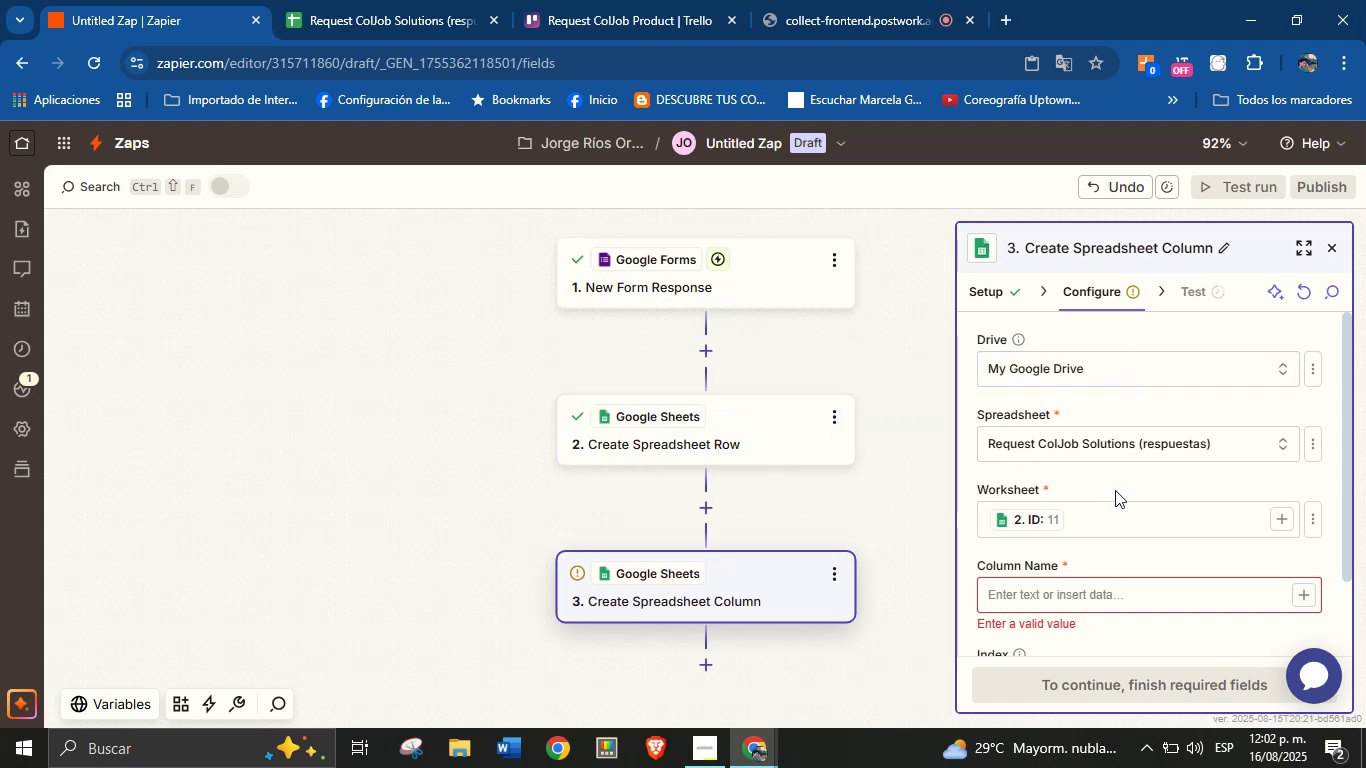 
scroll: coordinate [1115, 498], scroll_direction: down, amount: 1.0
 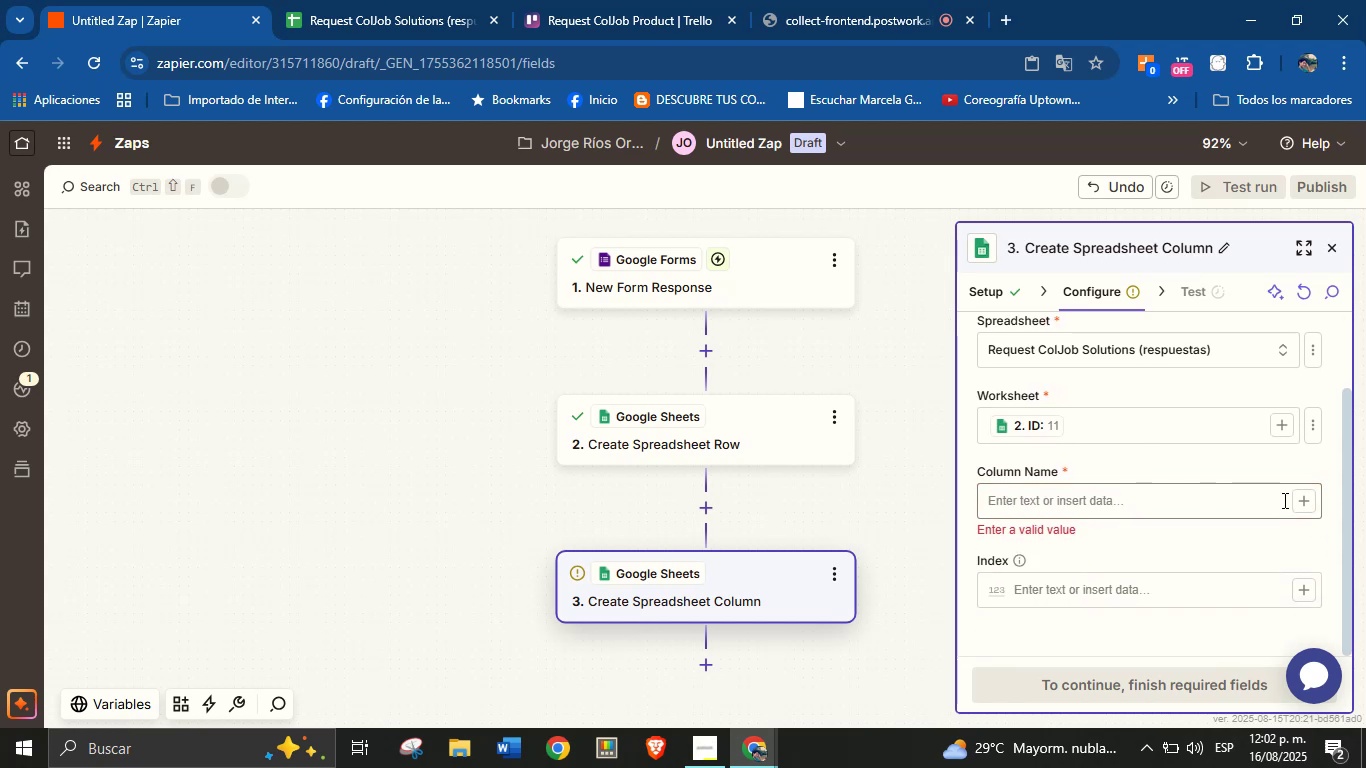 
left_click([1298, 500])
 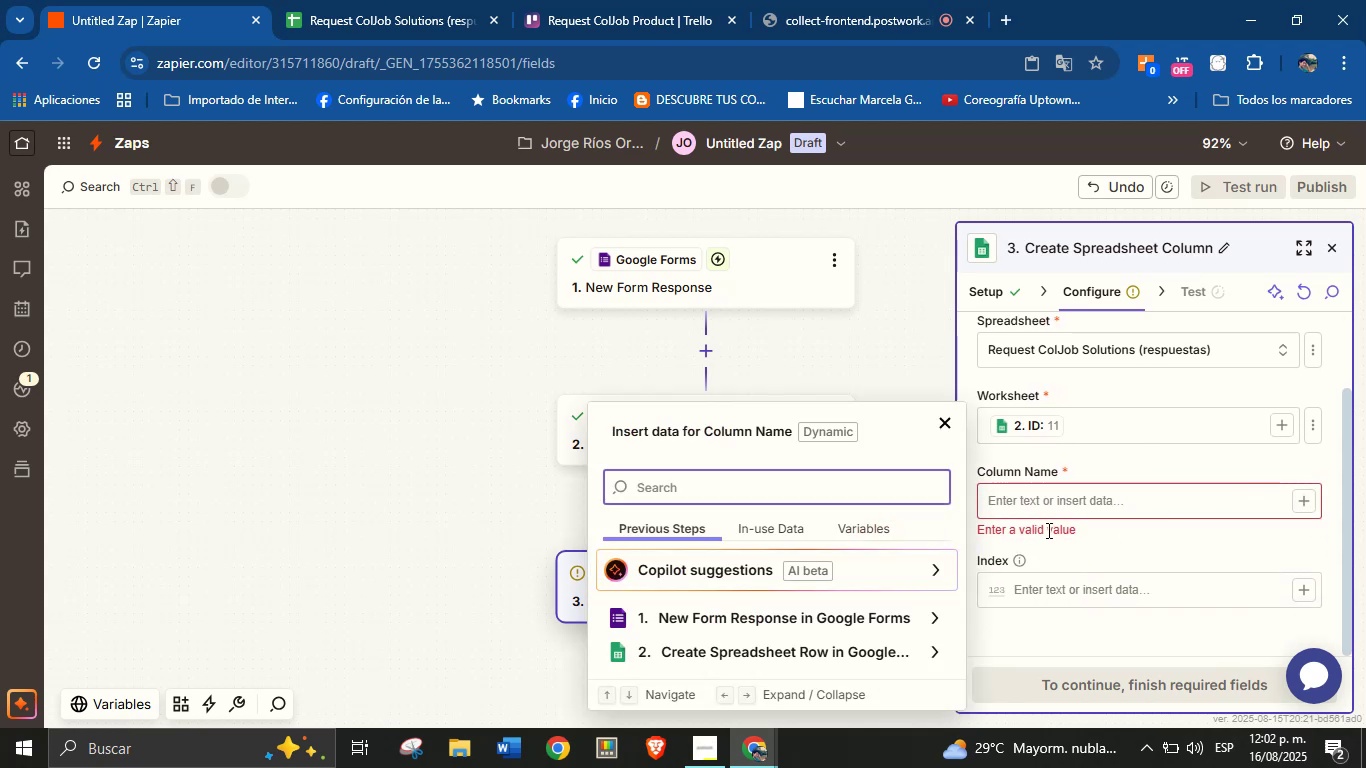 
left_click([1108, 534])
 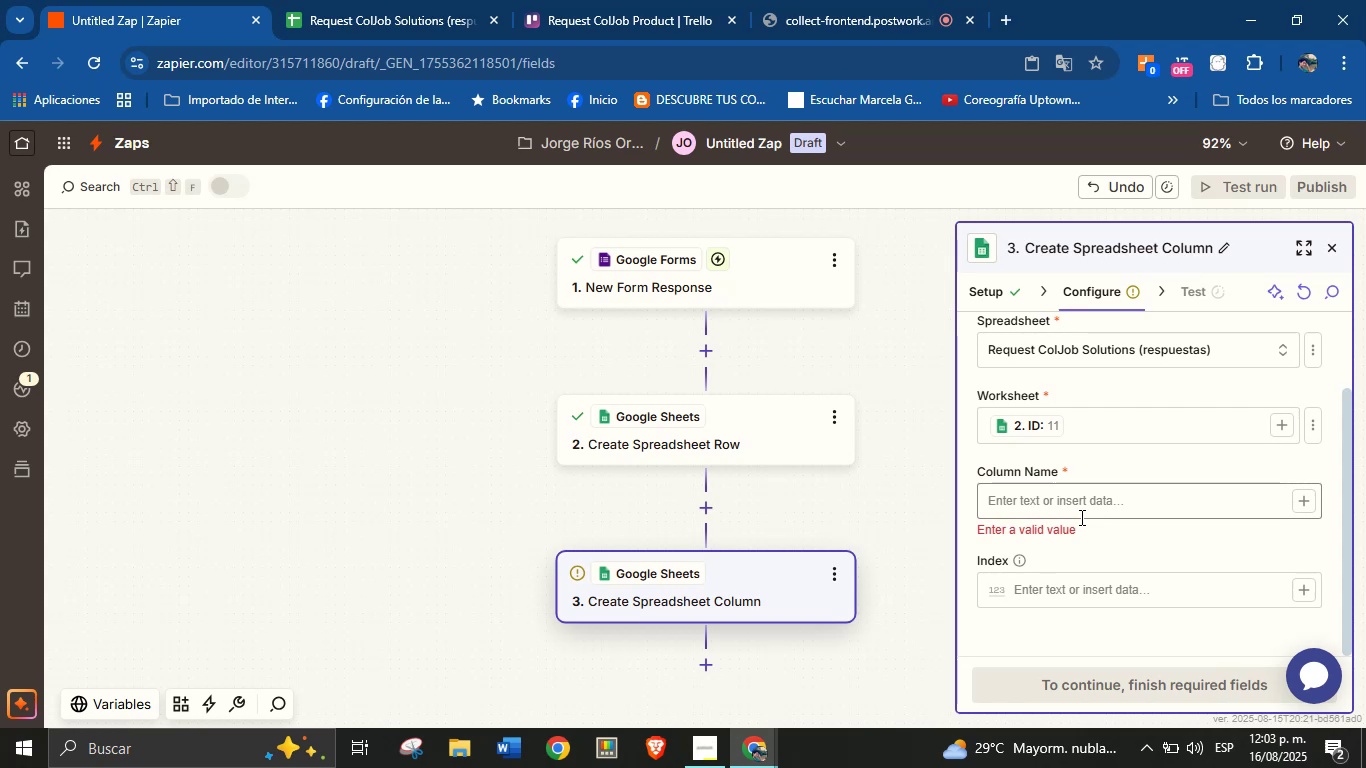 
wait(21.82)
 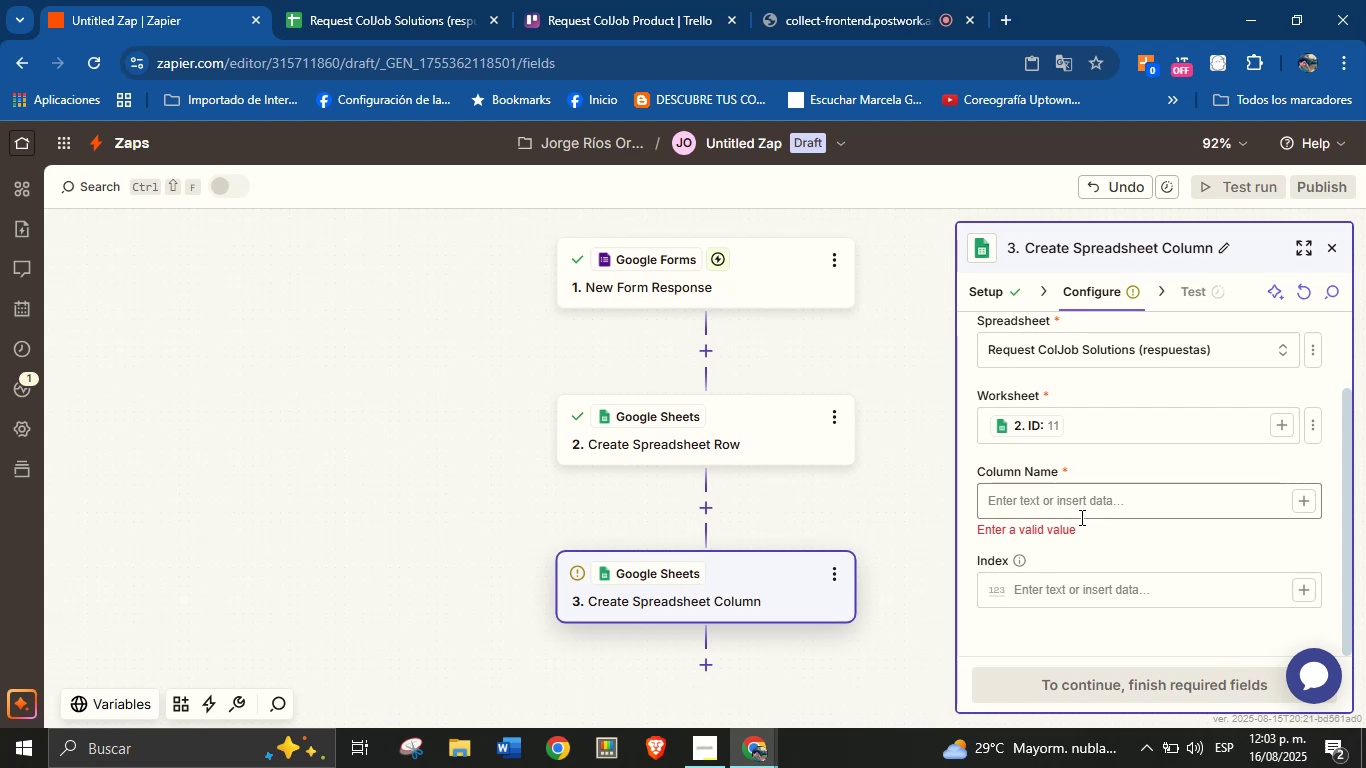 
left_click([1223, 469])
 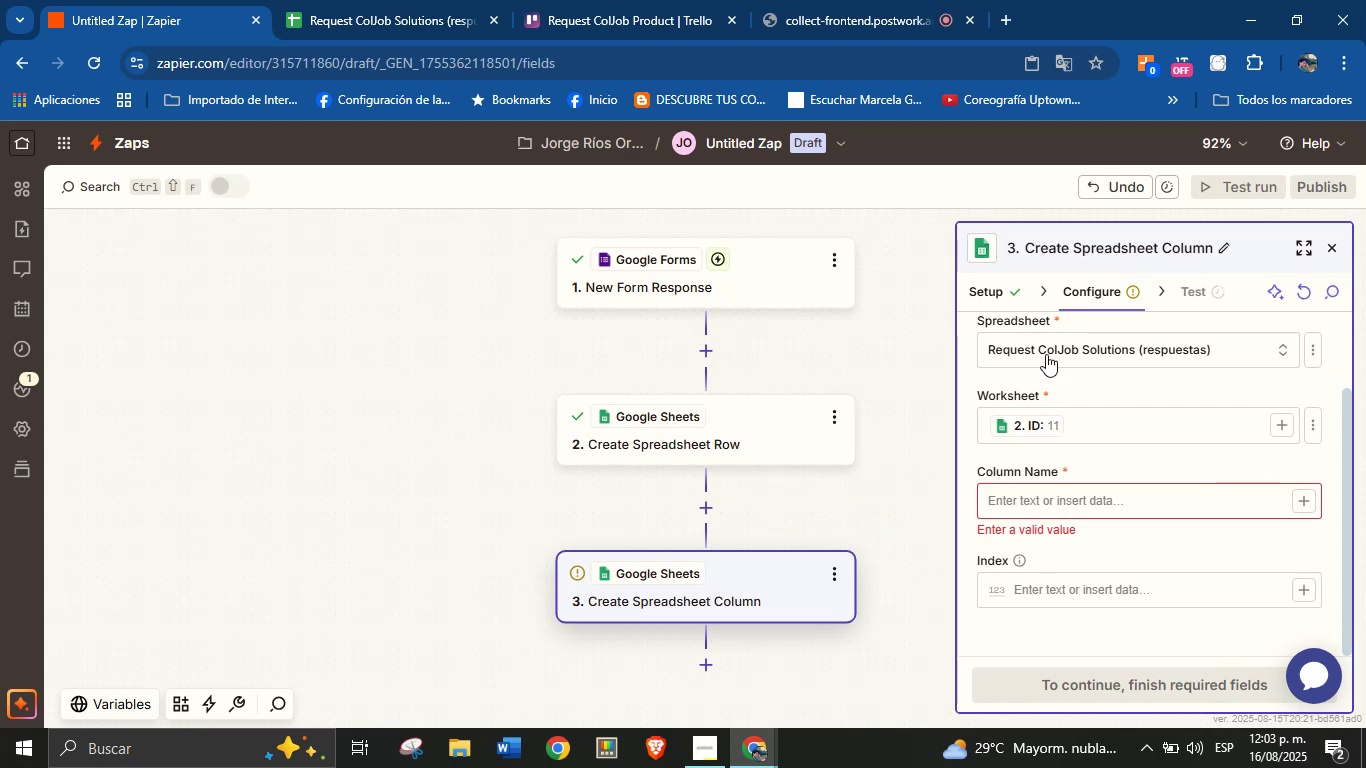 
left_click([1010, 296])
 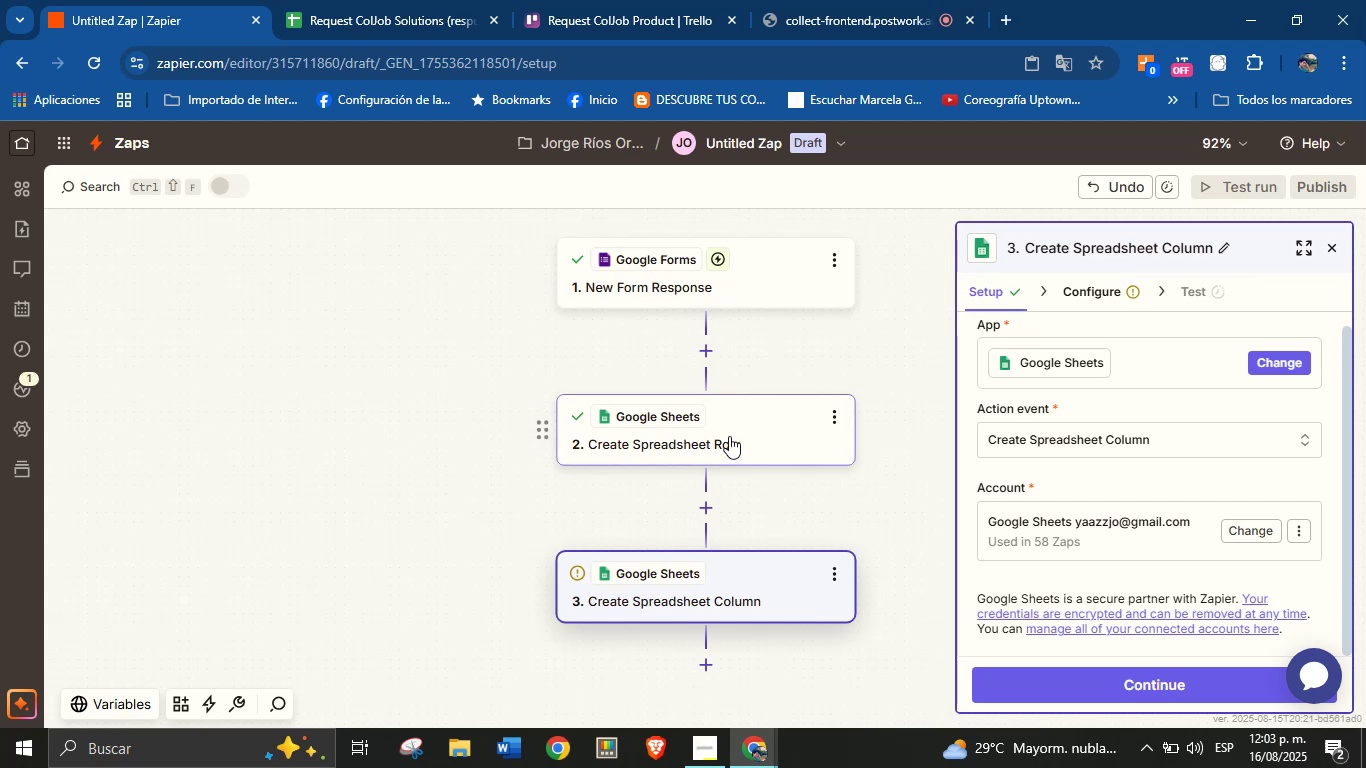 
left_click([741, 436])
 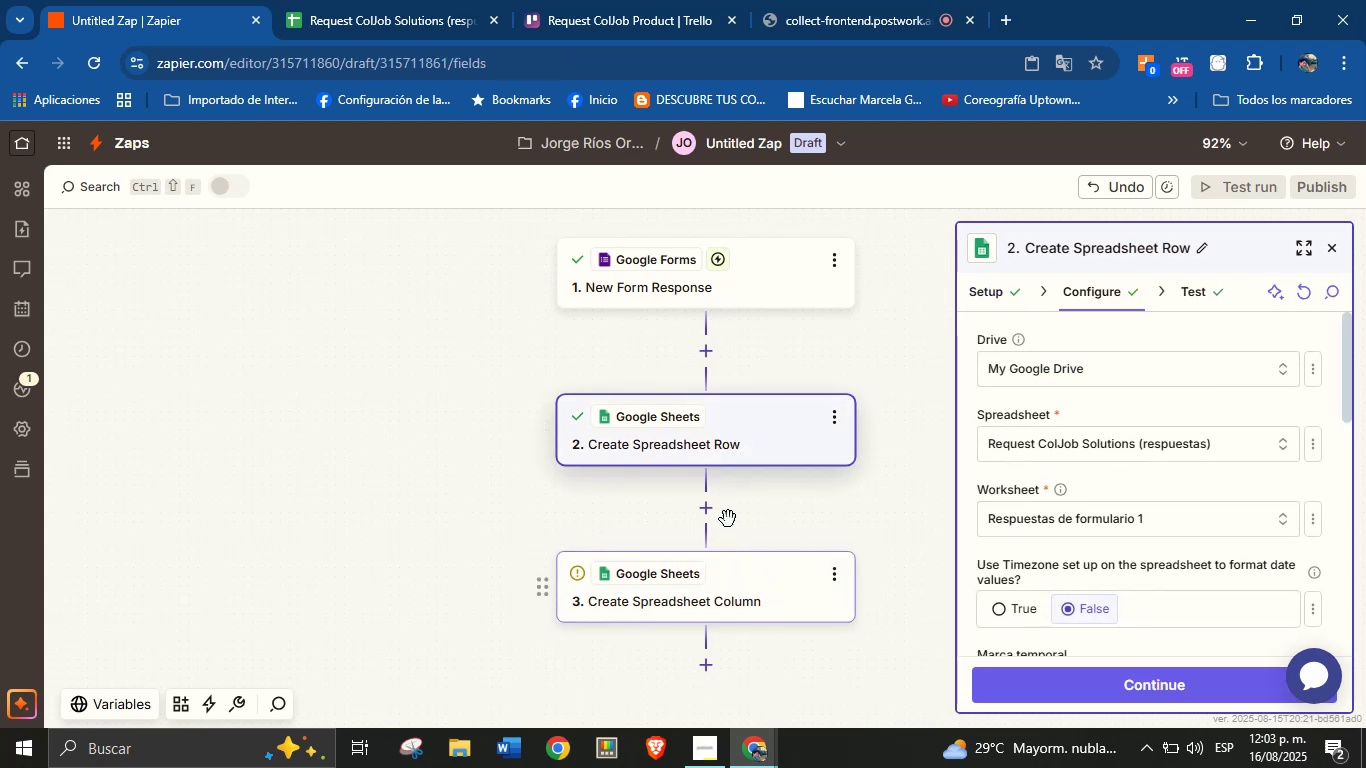 
left_click([835, 573])
 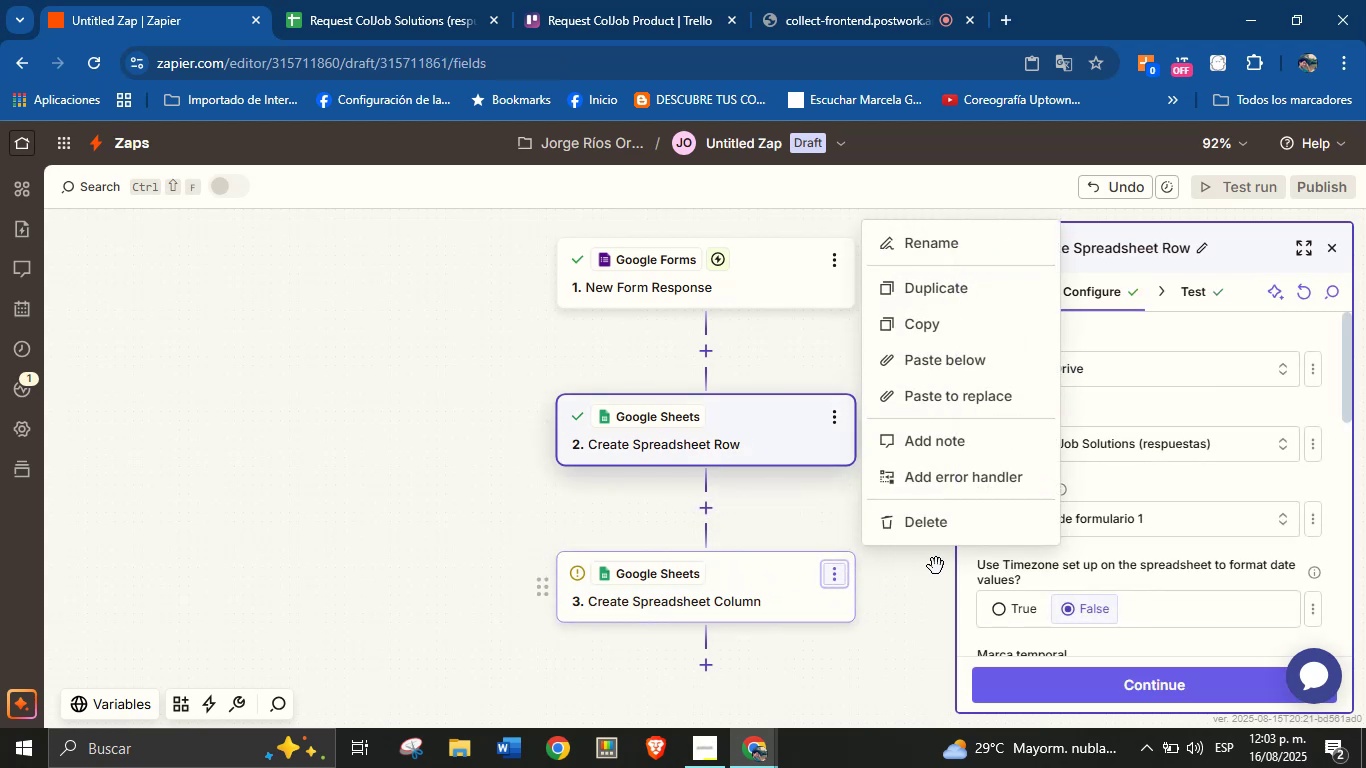 
left_click([943, 533])
 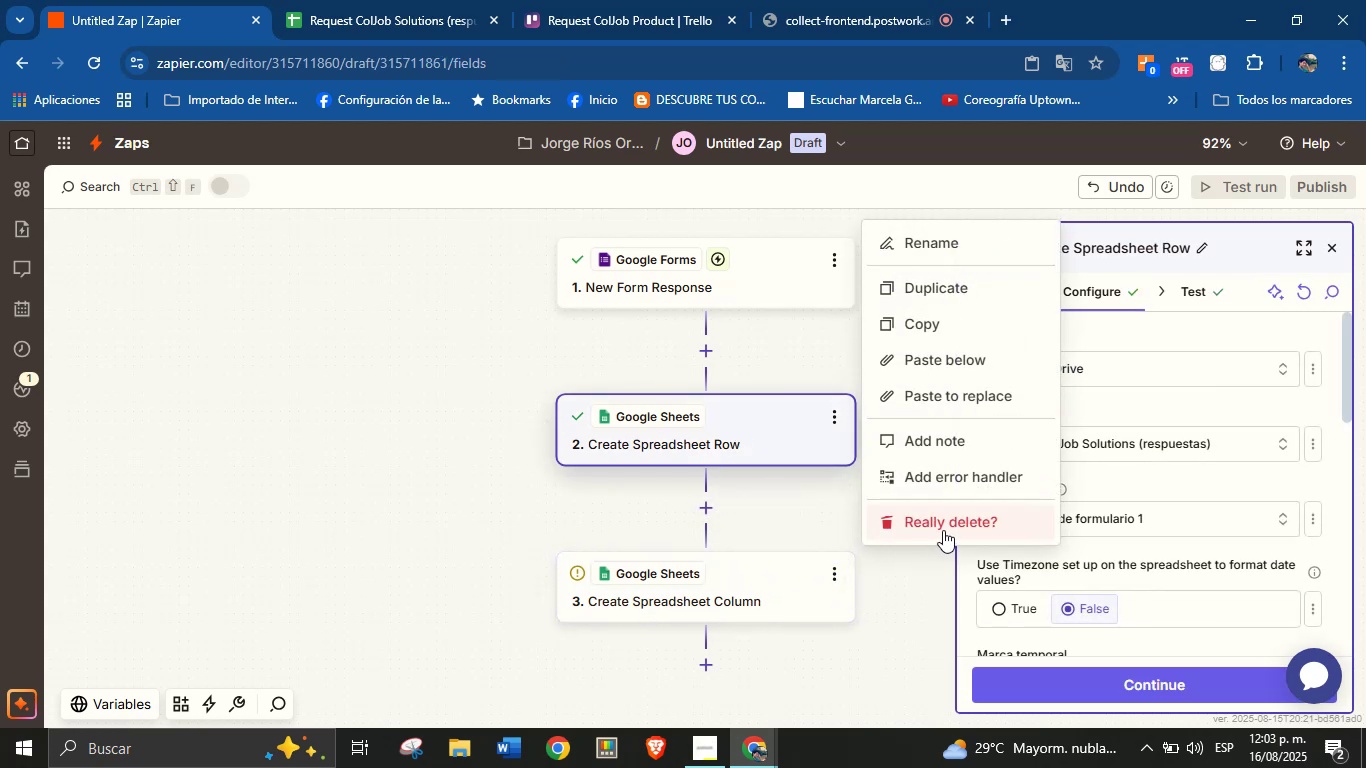 
left_click([943, 526])
 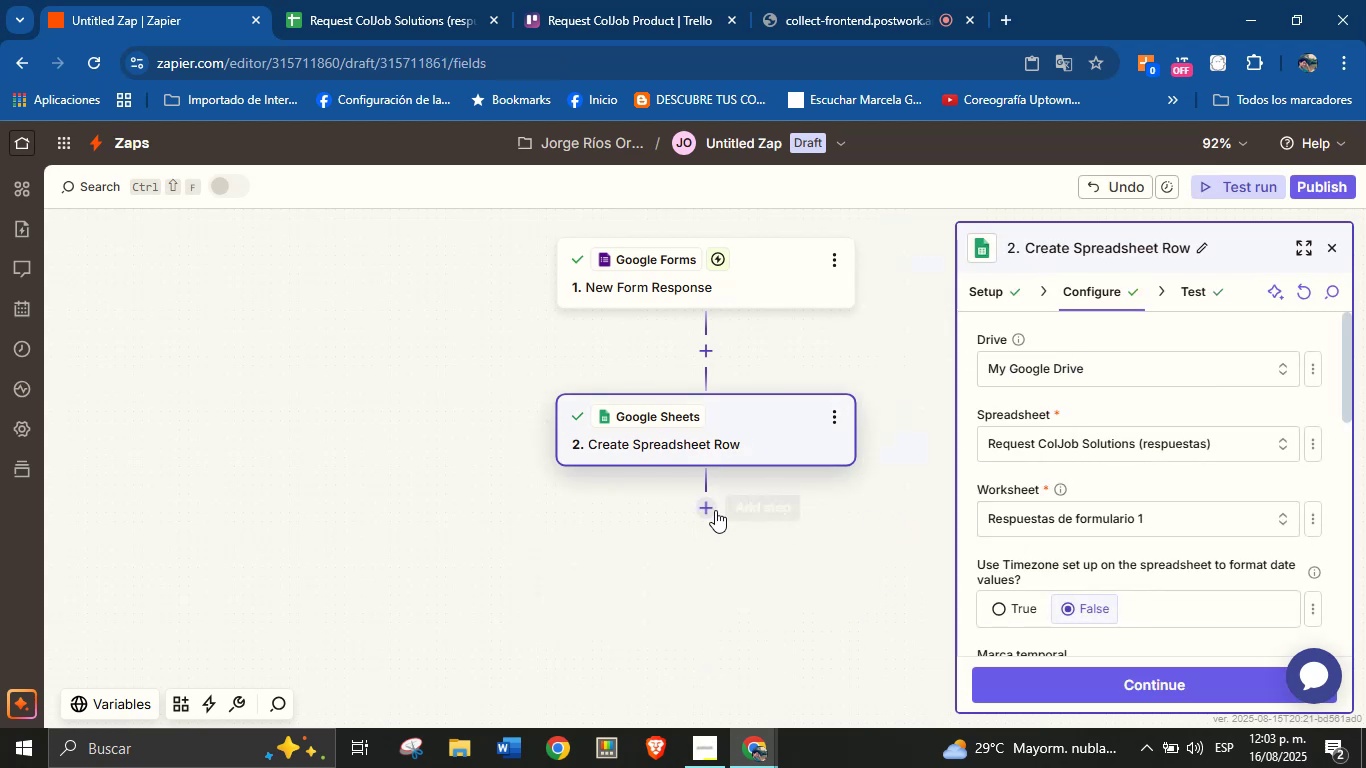 
left_click([711, 512])
 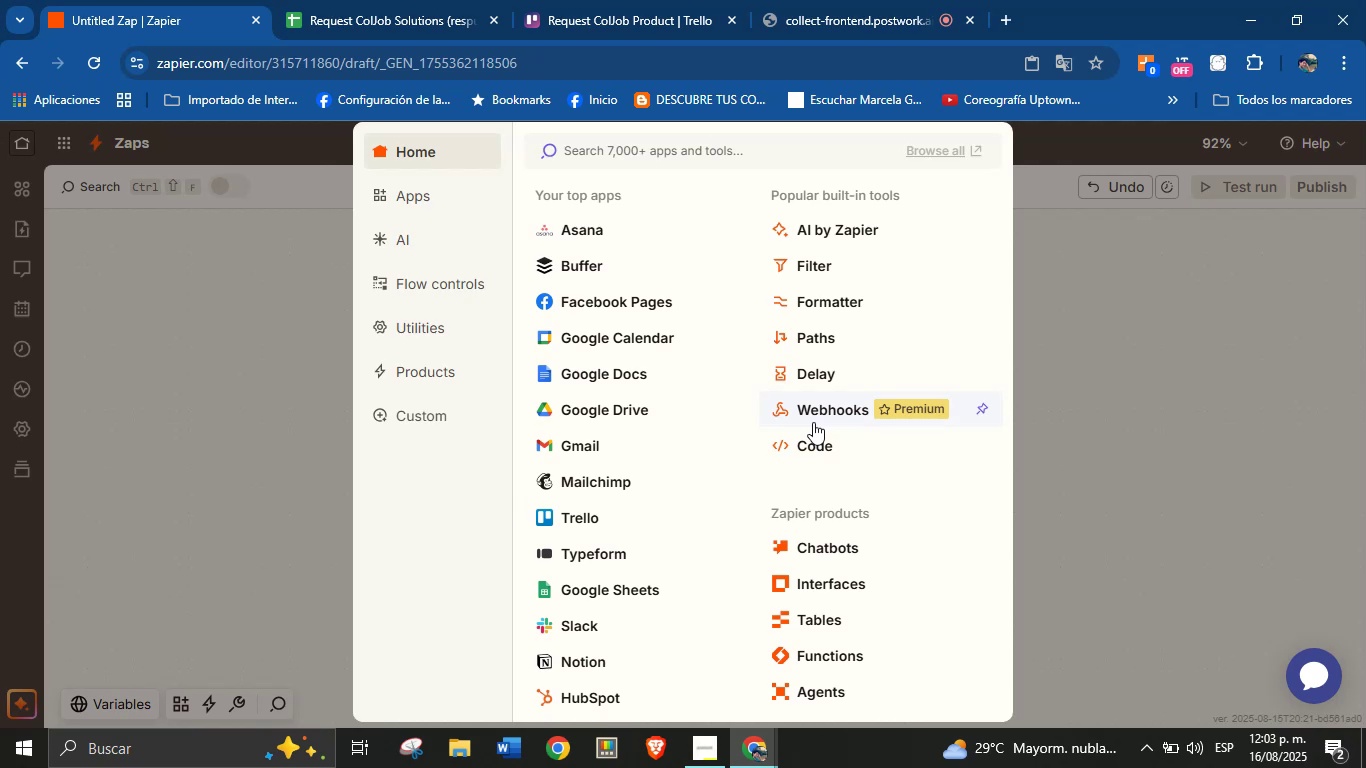 
wait(8.24)
 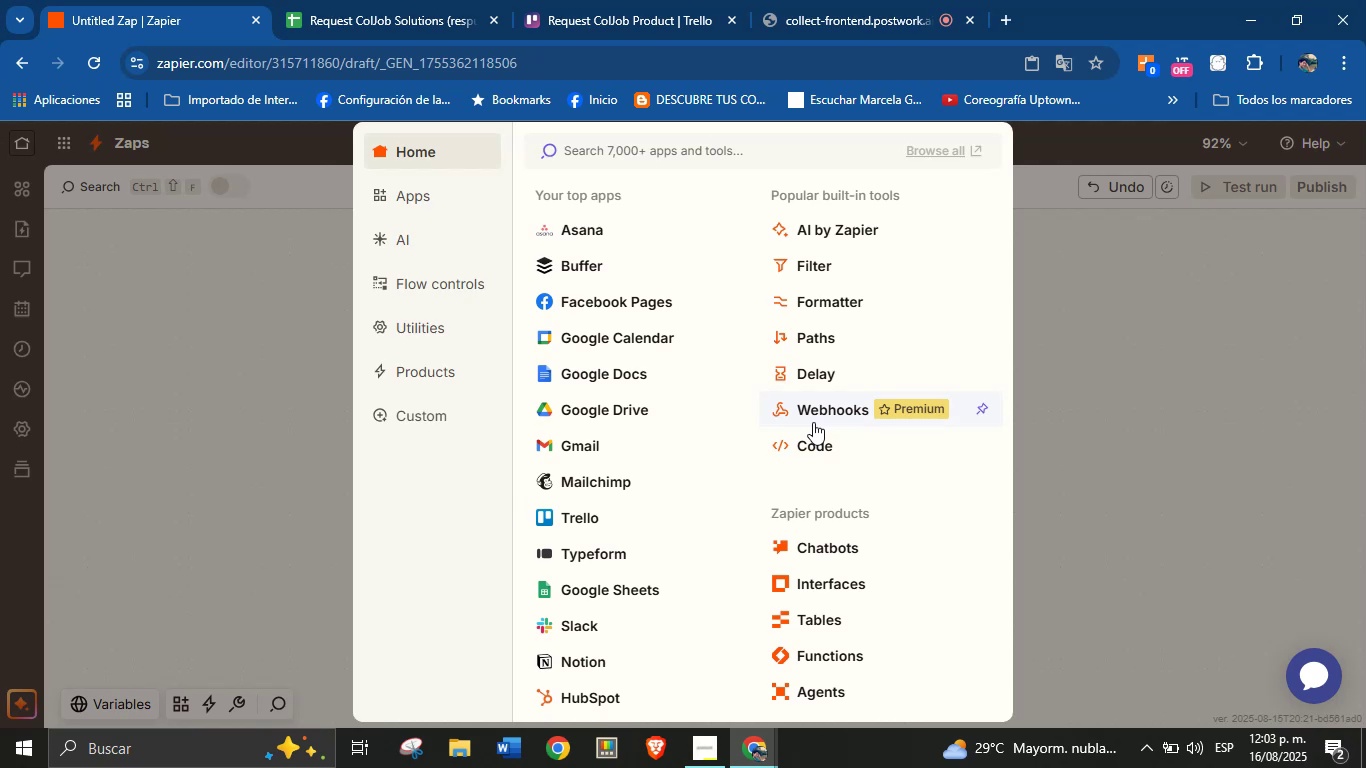 
left_click([815, 330])
 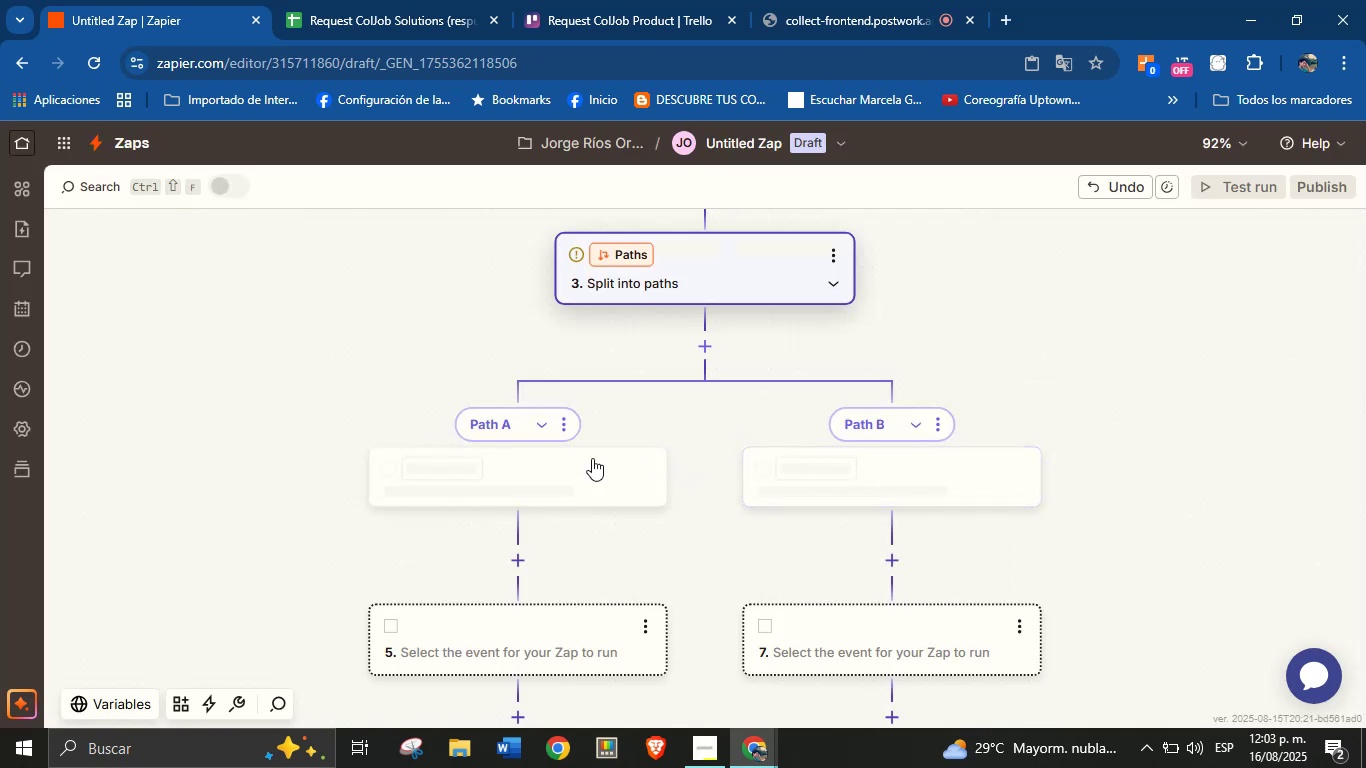 
left_click([566, 421])
 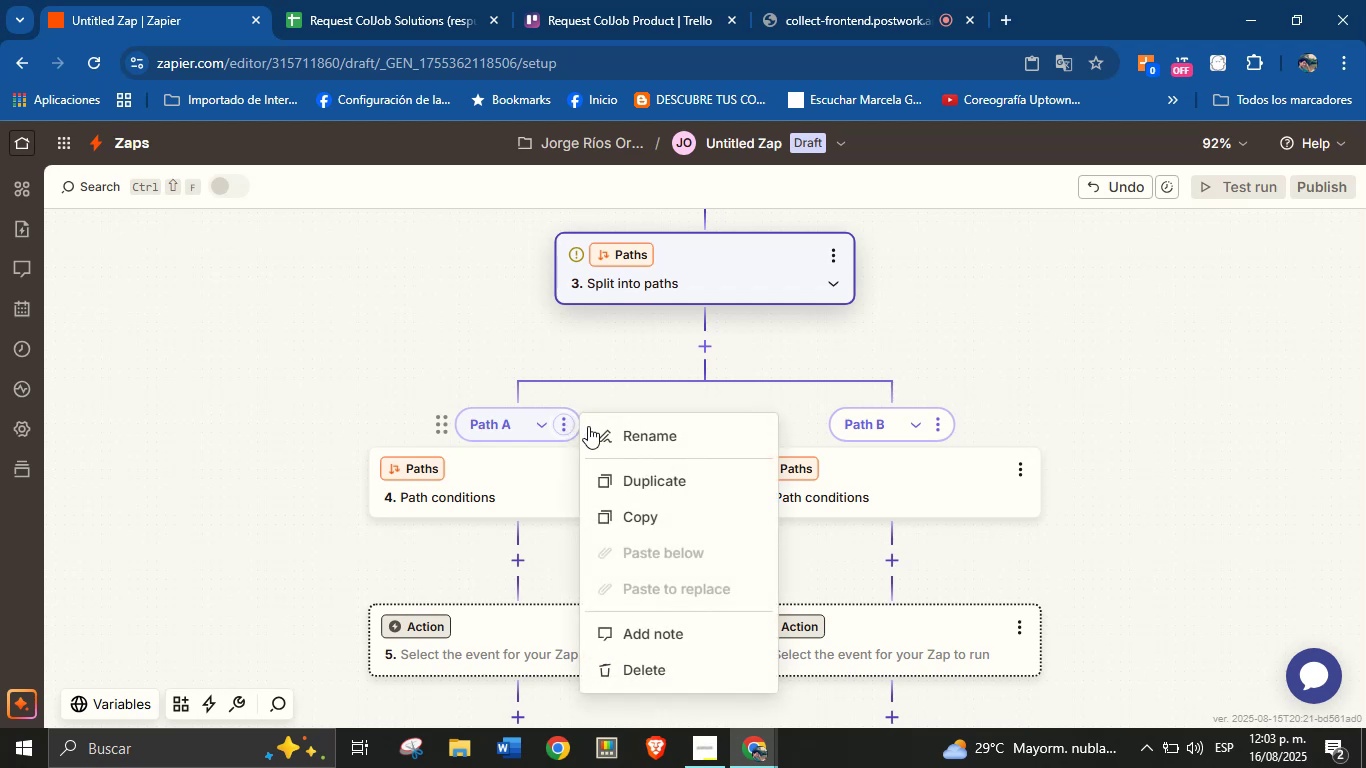 
left_click([614, 428])
 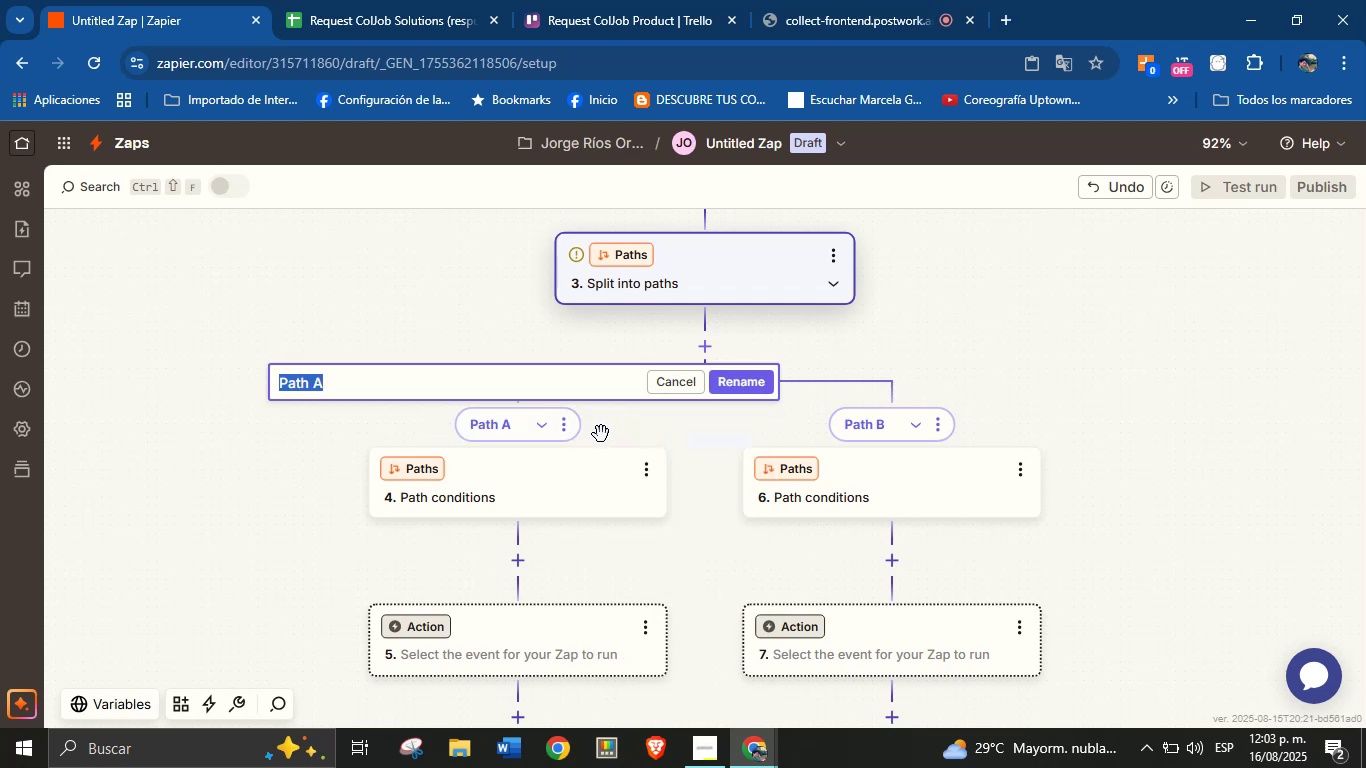 
mouse_move([560, 437])
 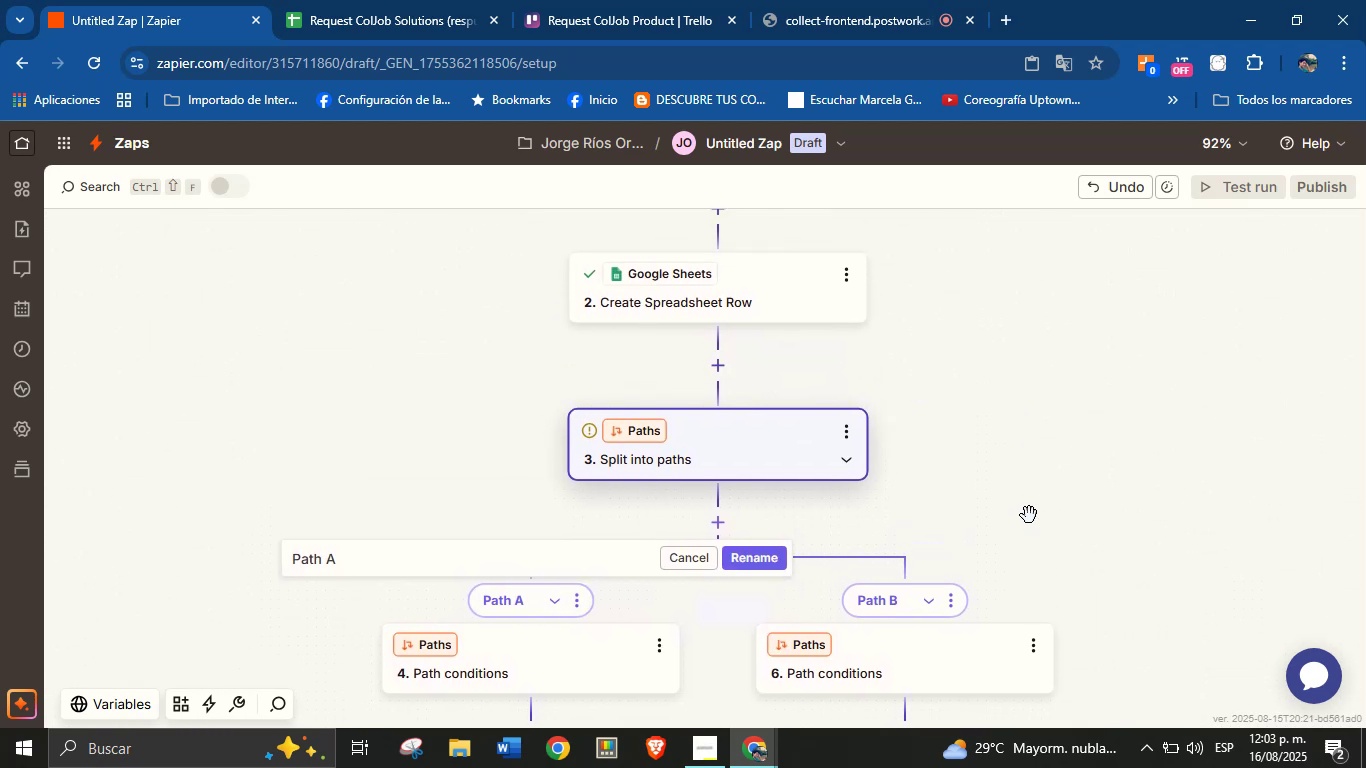 
double_click([425, 567])
 